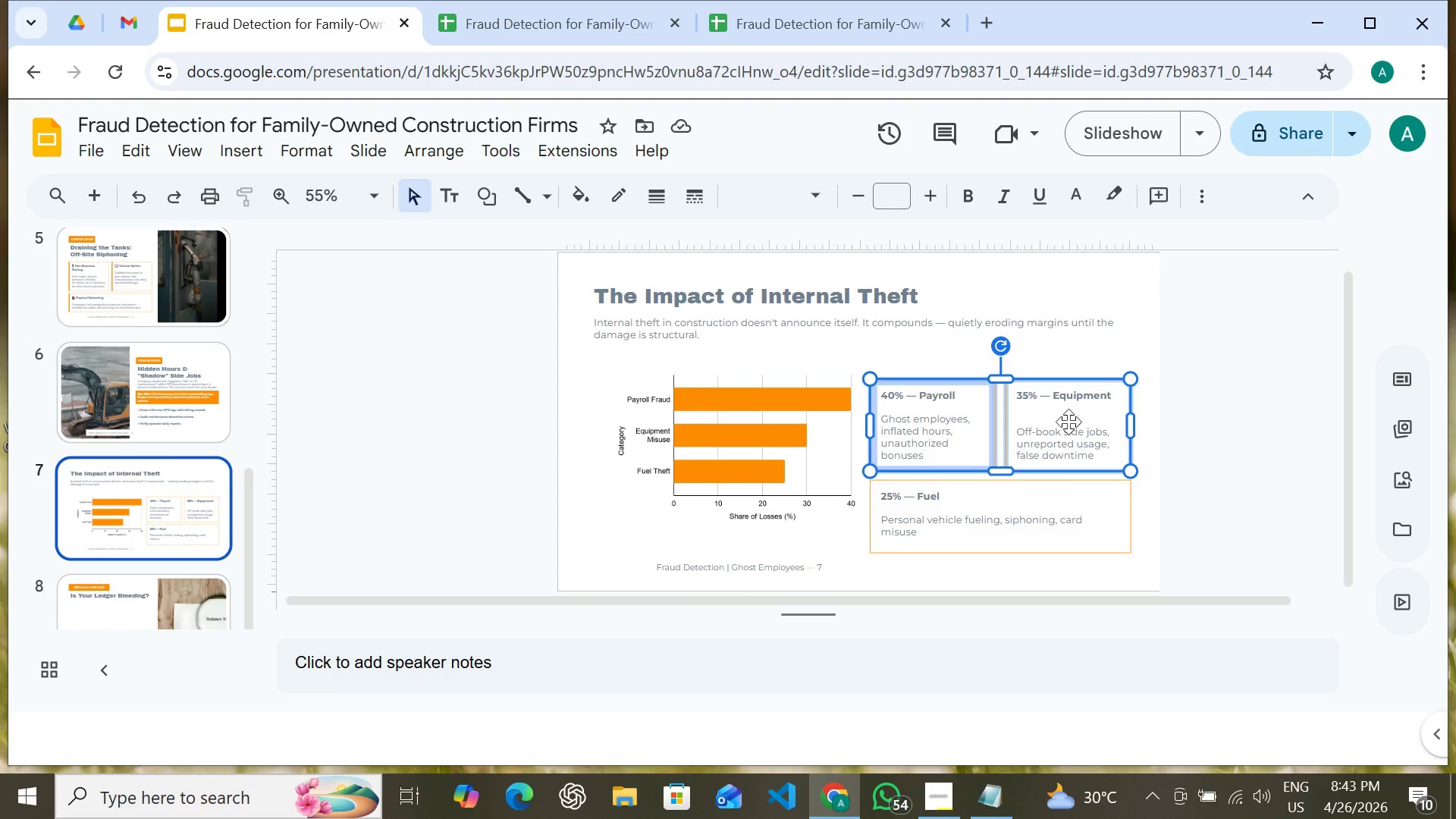 
hold_key(key=ShiftLeft, duration=1.16)
 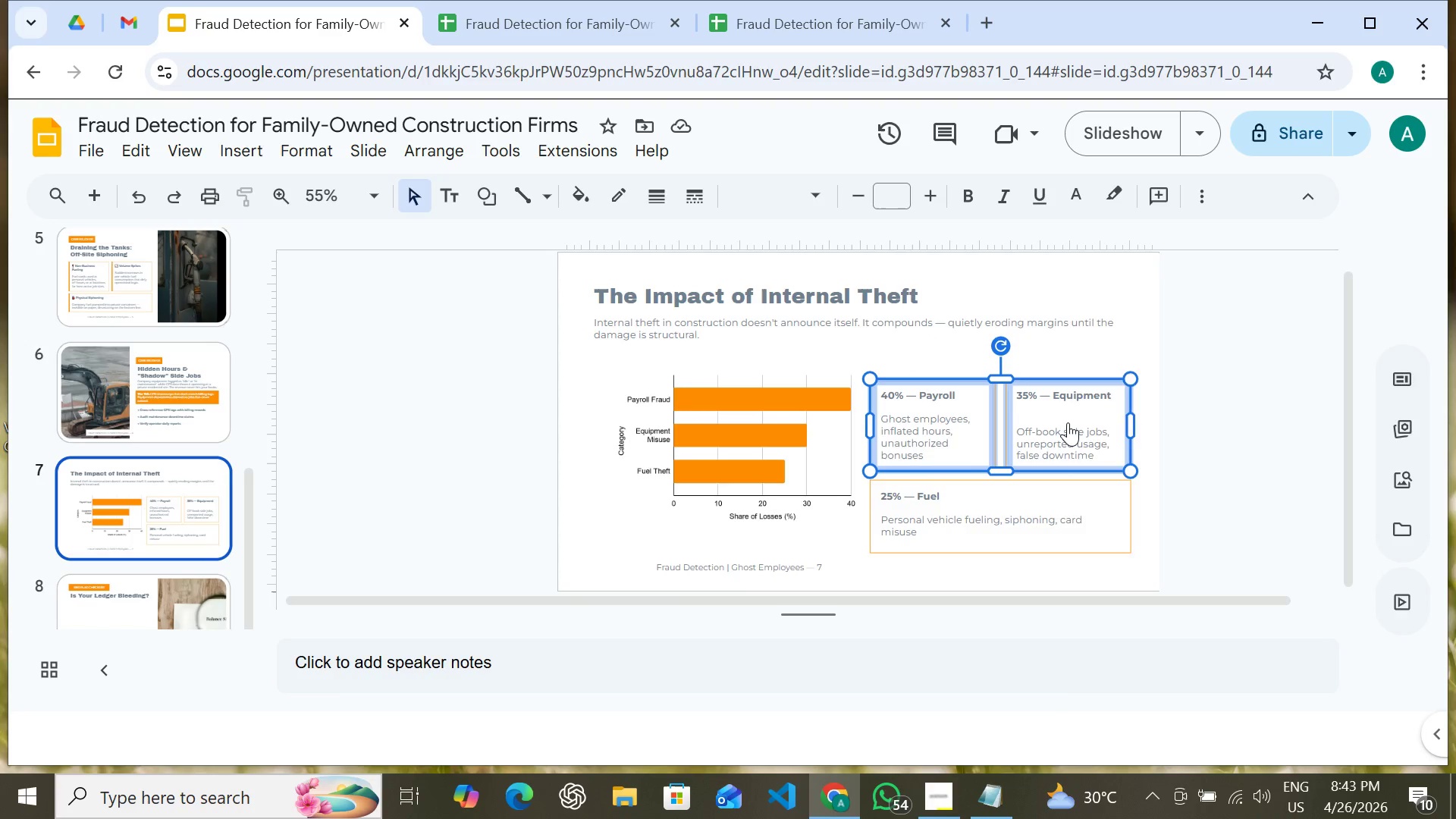 
right_click([1068, 422])
 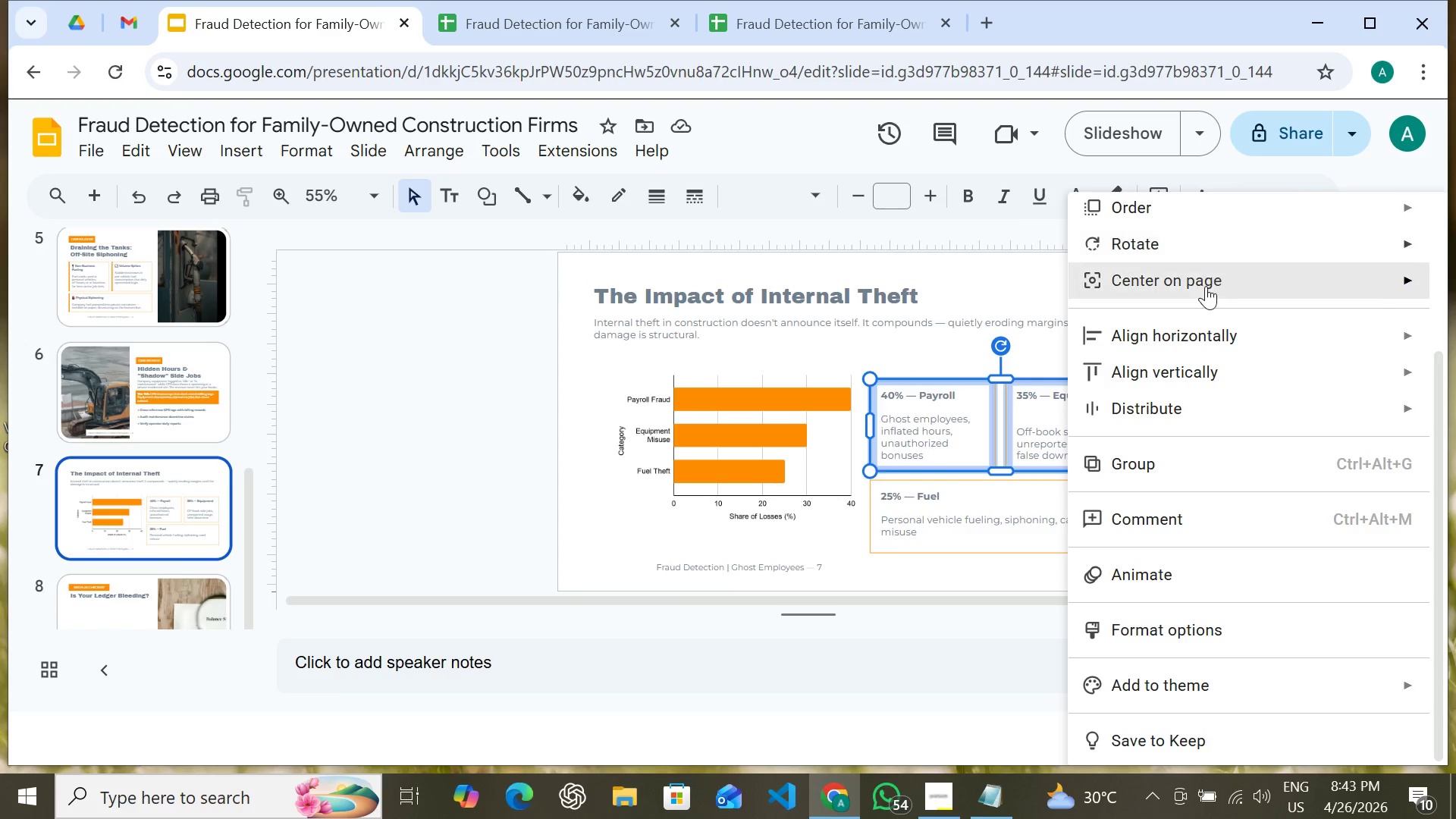 
scroll: coordinate [1203, 295], scroll_direction: up, amount: 1.0
 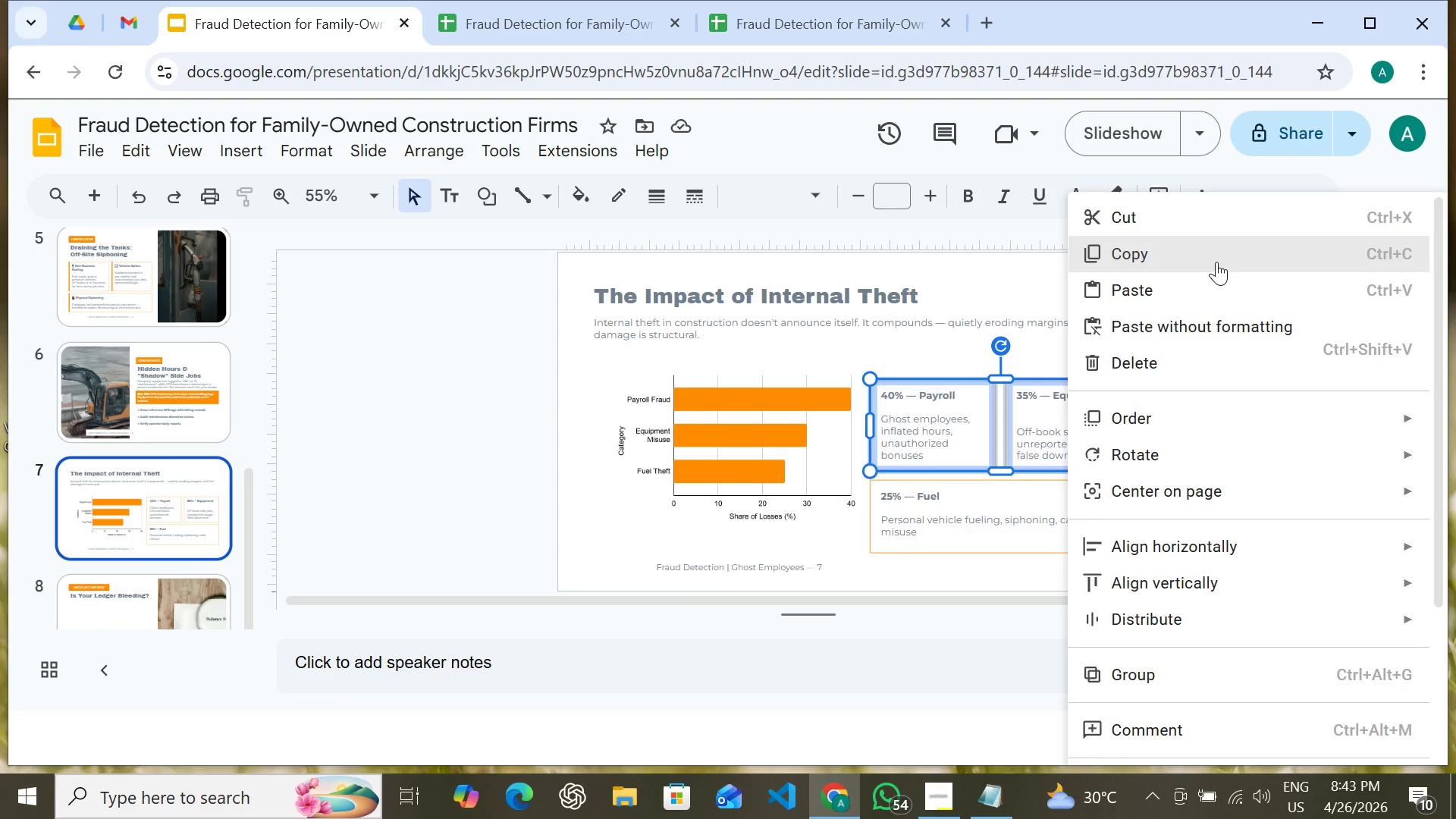 
left_click([1216, 262])
 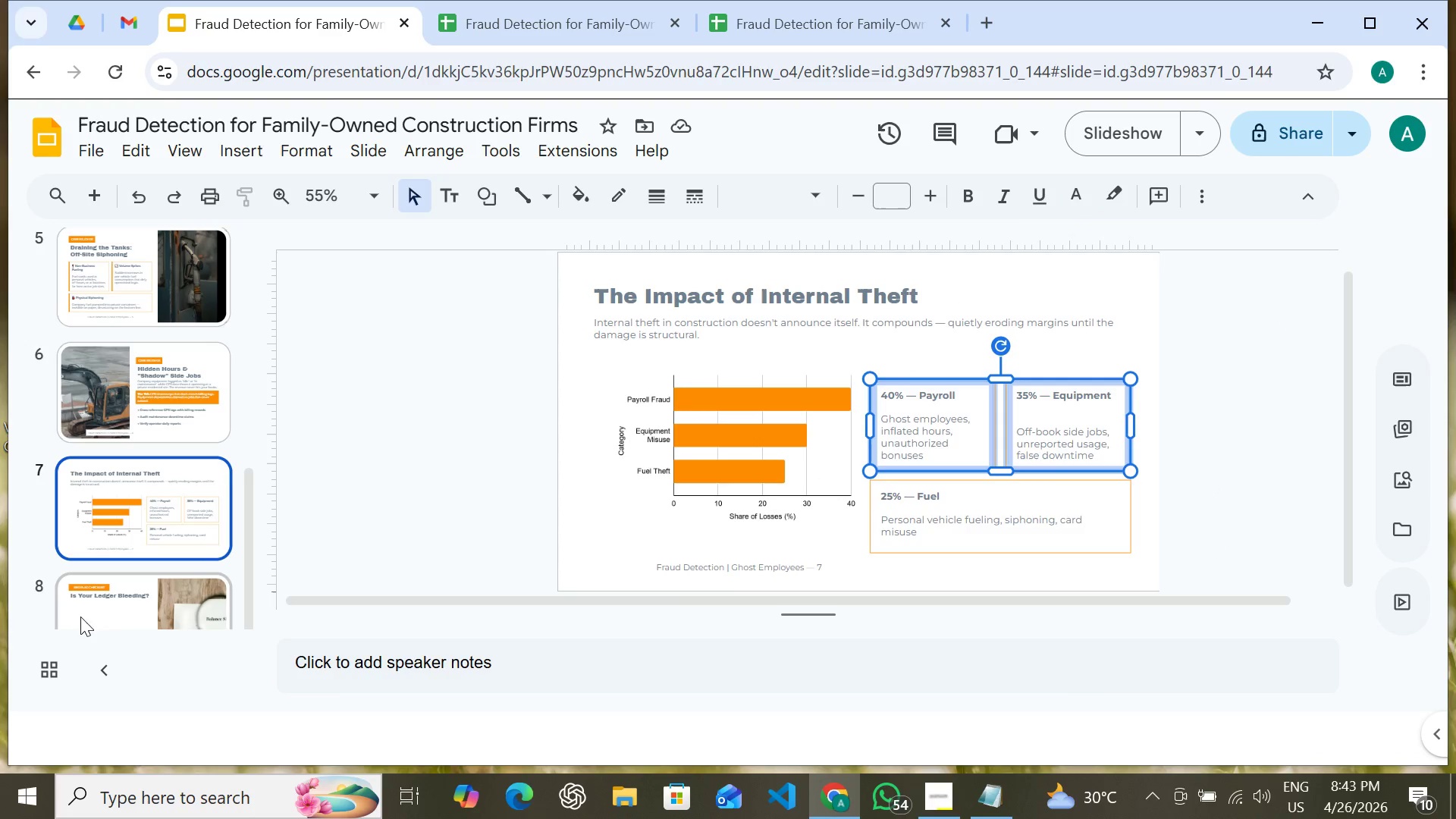 
left_click([96, 617])
 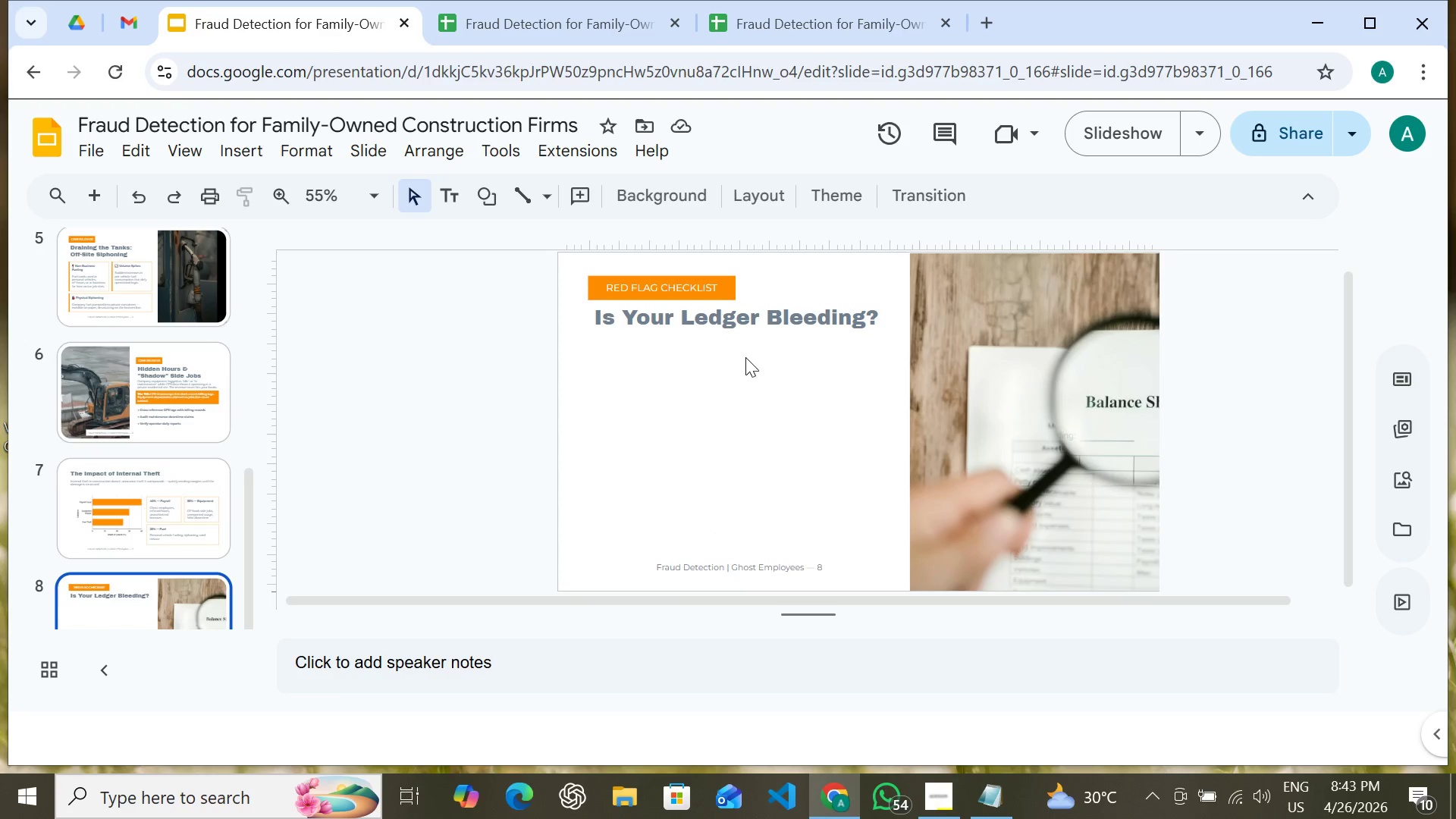 
right_click([745, 357])
 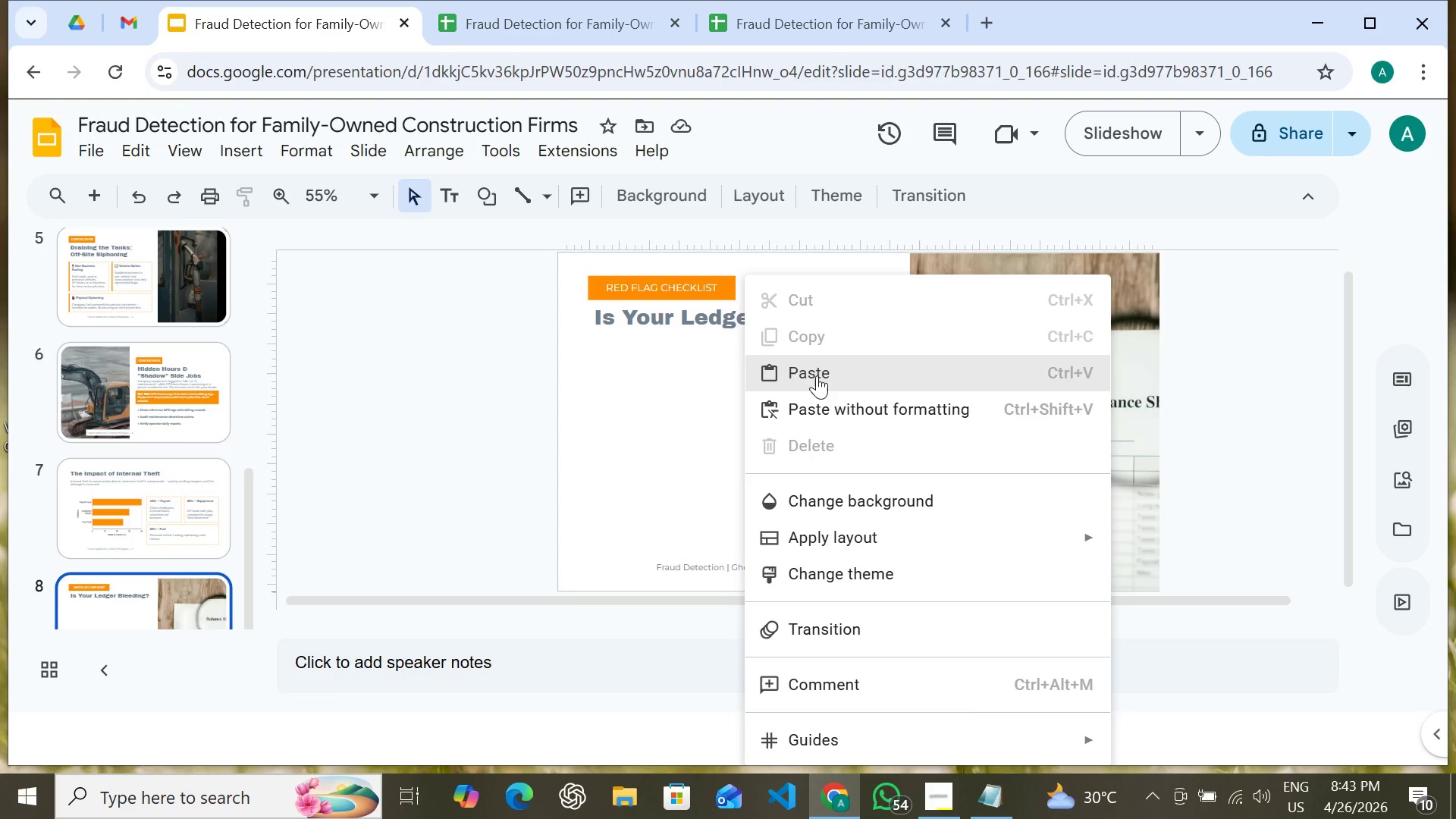 
left_click([817, 377])
 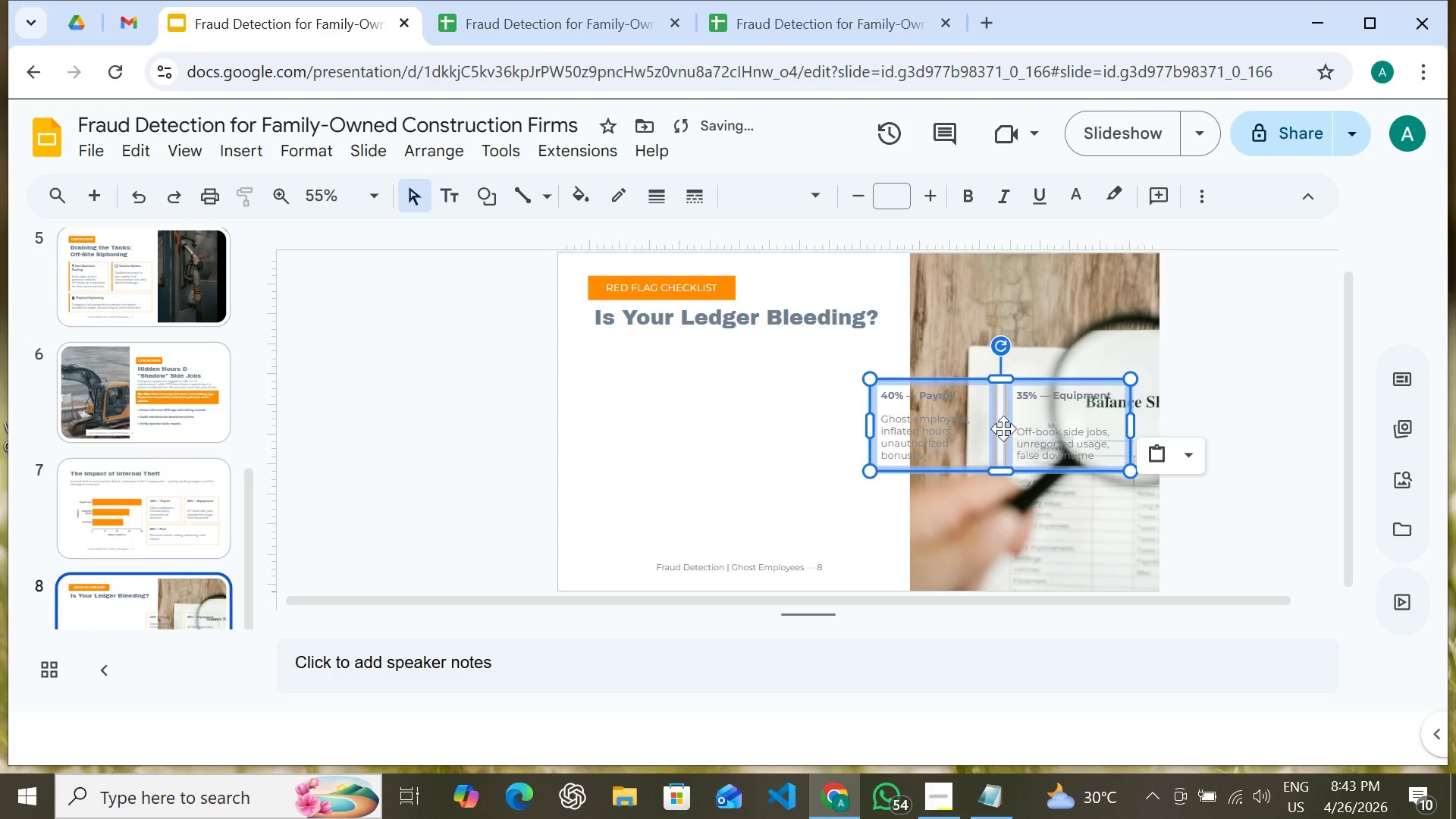 
left_click_drag(start_coordinate=[1001, 428], to_coordinate=[718, 391])
 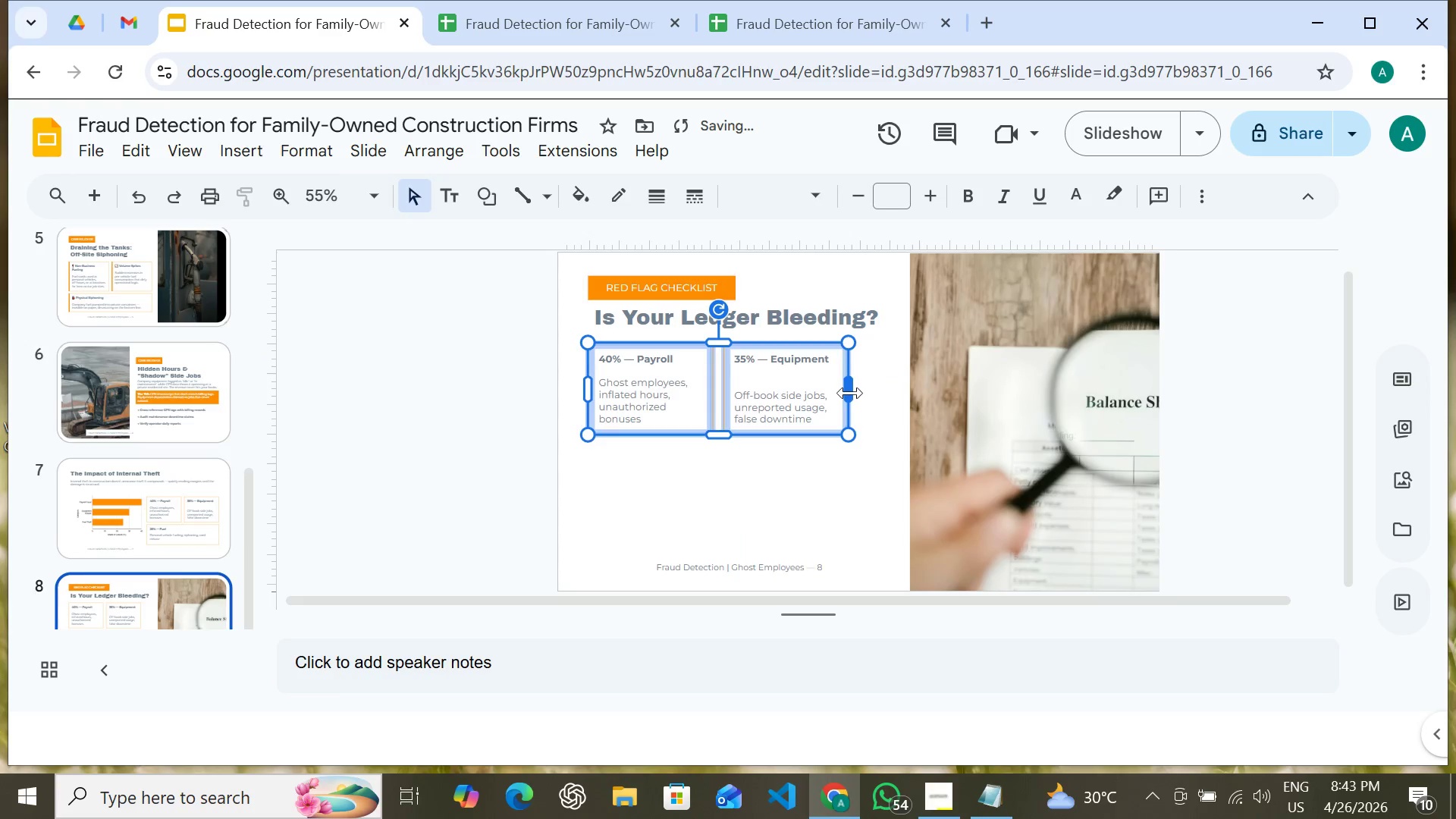 
left_click_drag(start_coordinate=[850, 393], to_coordinate=[888, 397])
 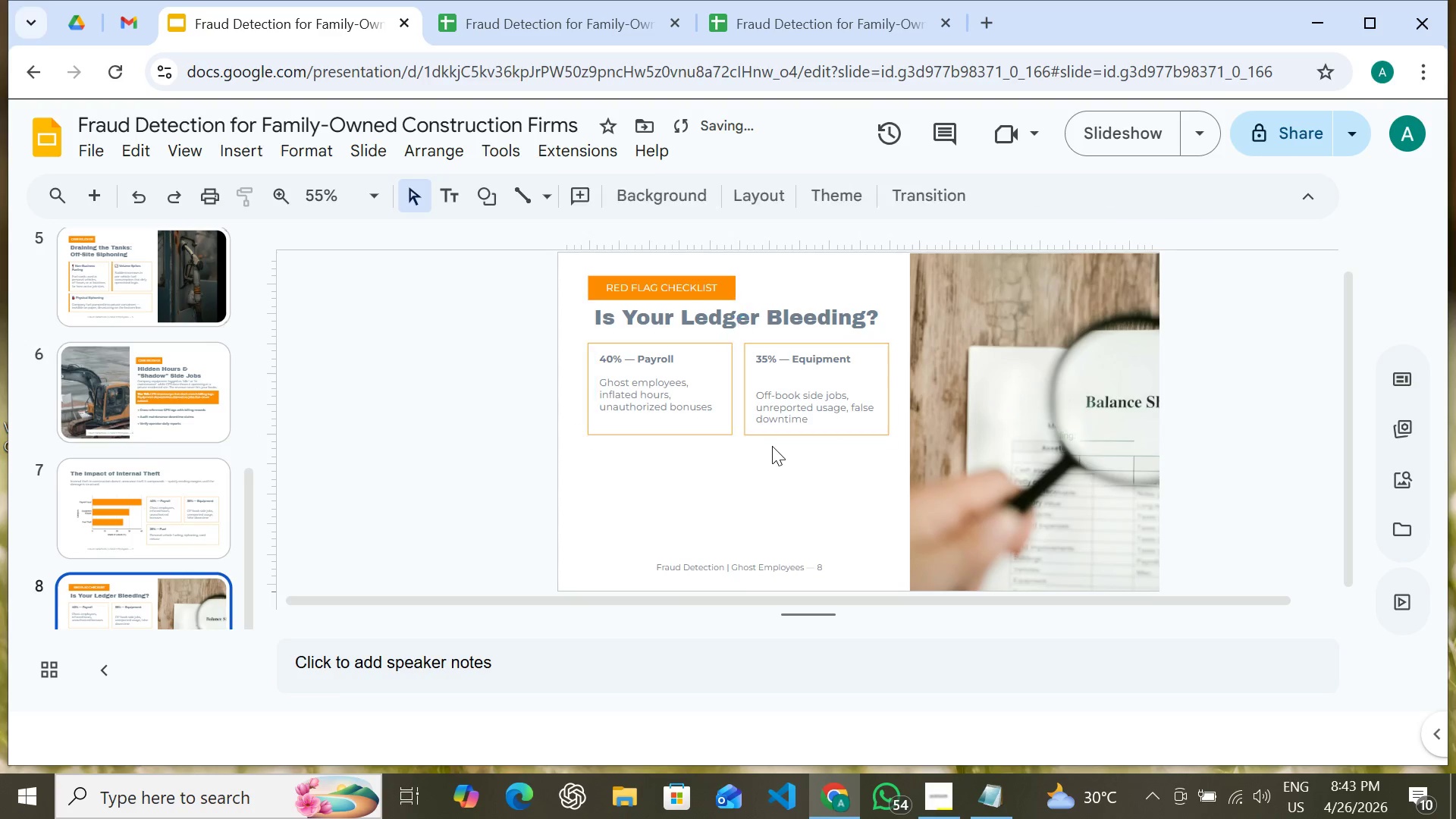 
left_click([772, 446])
 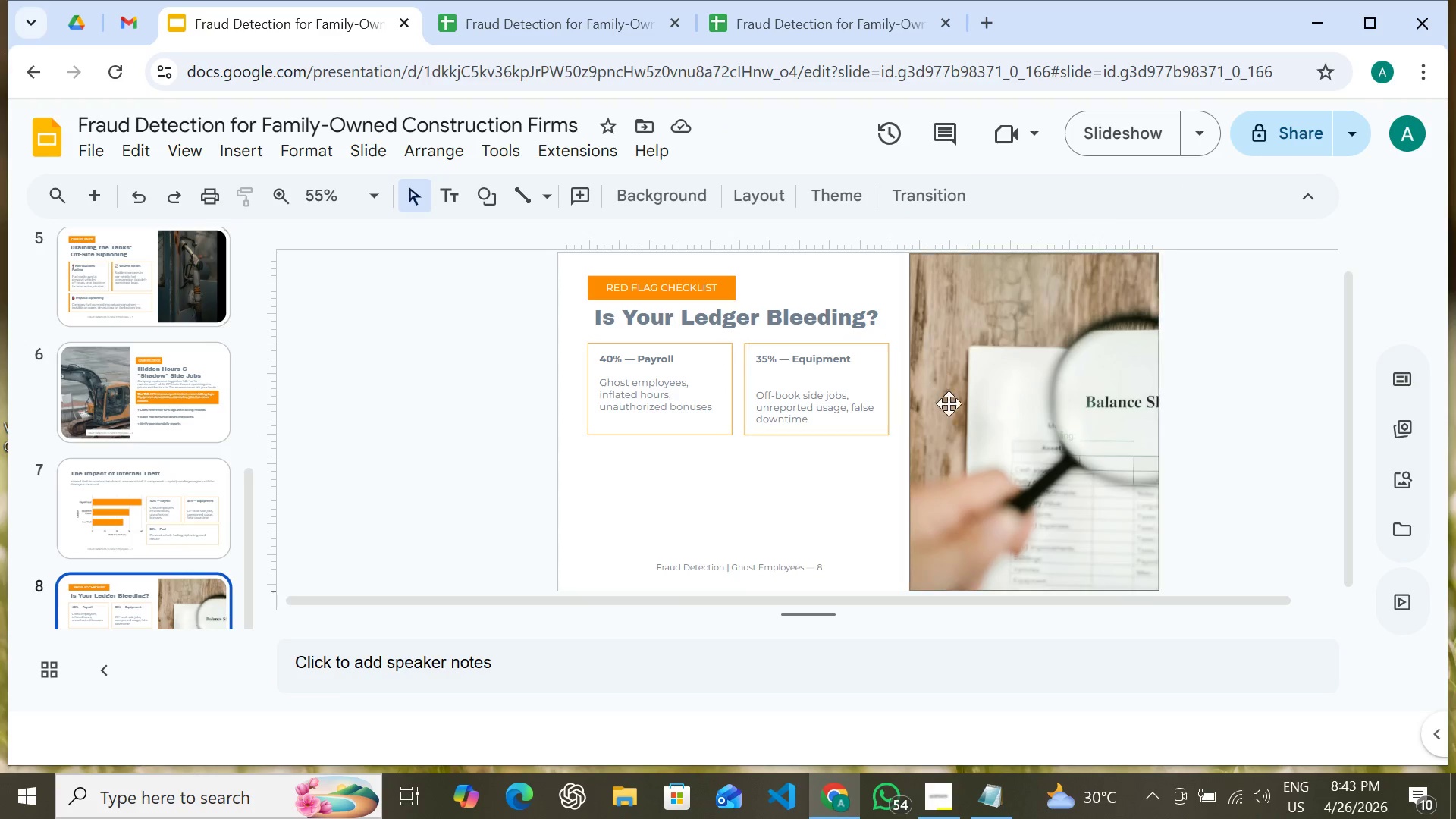 
wait(12.22)
 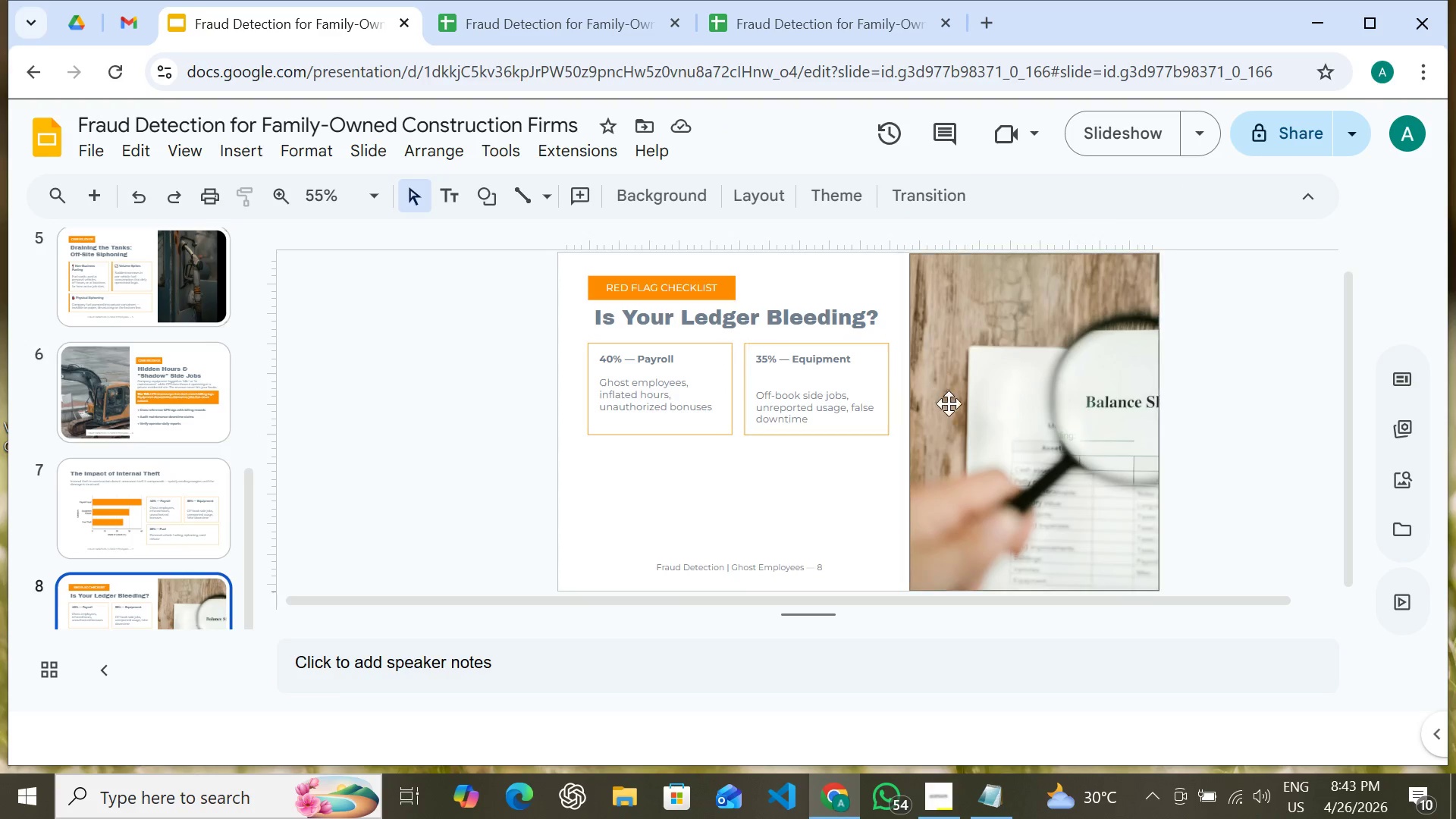 
left_click([621, 349])
 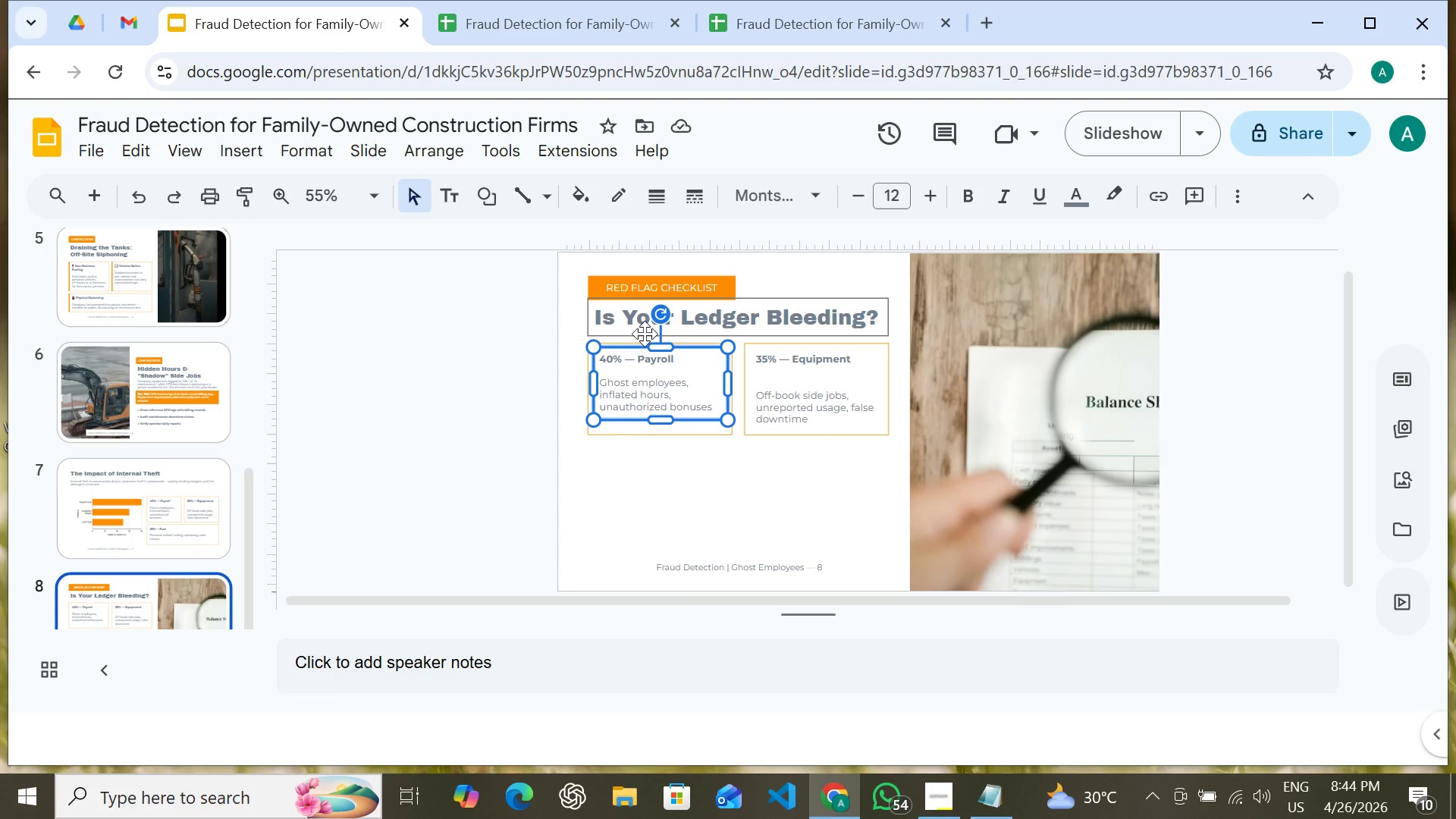 
left_click([645, 334])
 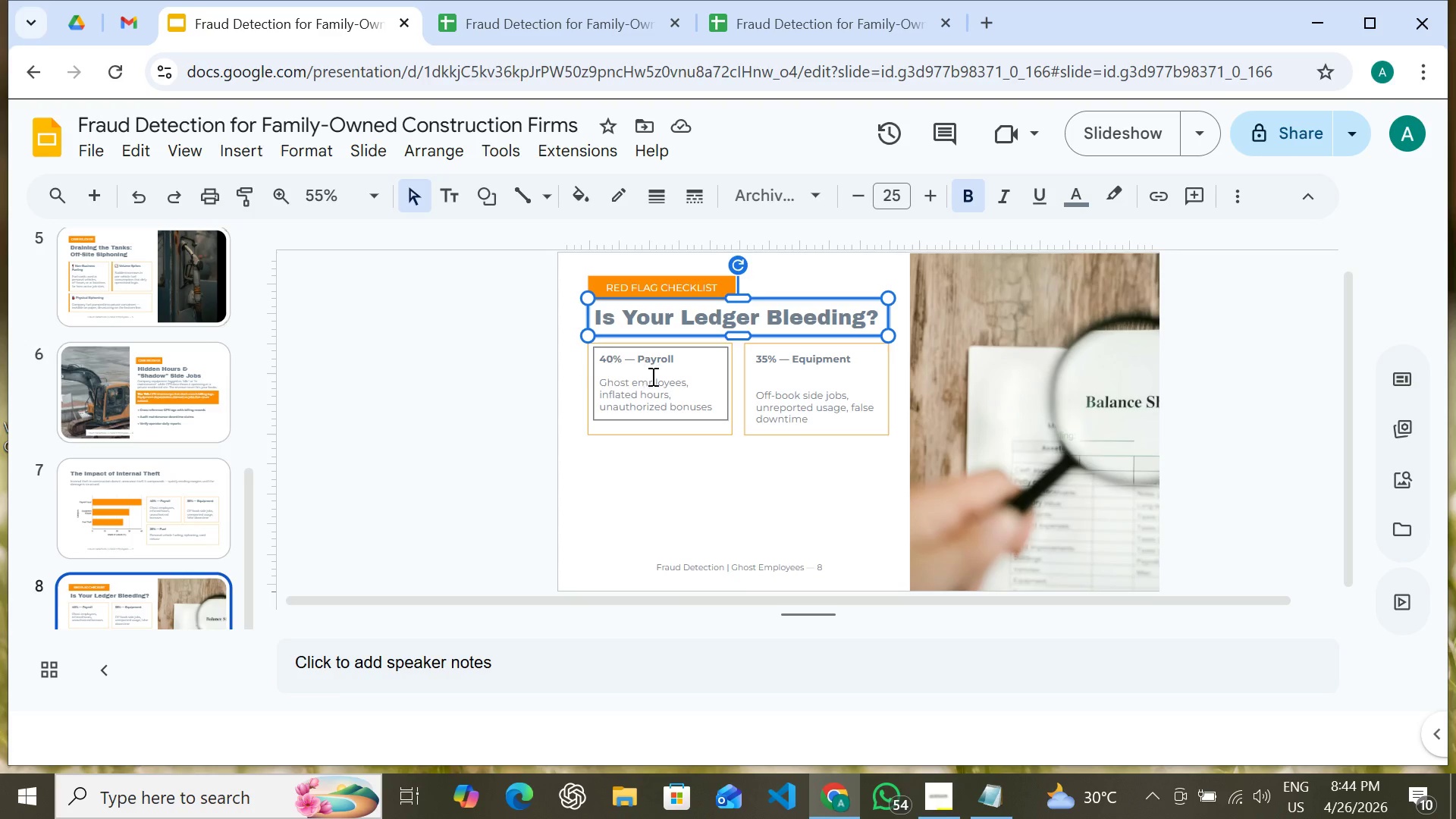 
left_click([651, 376])
 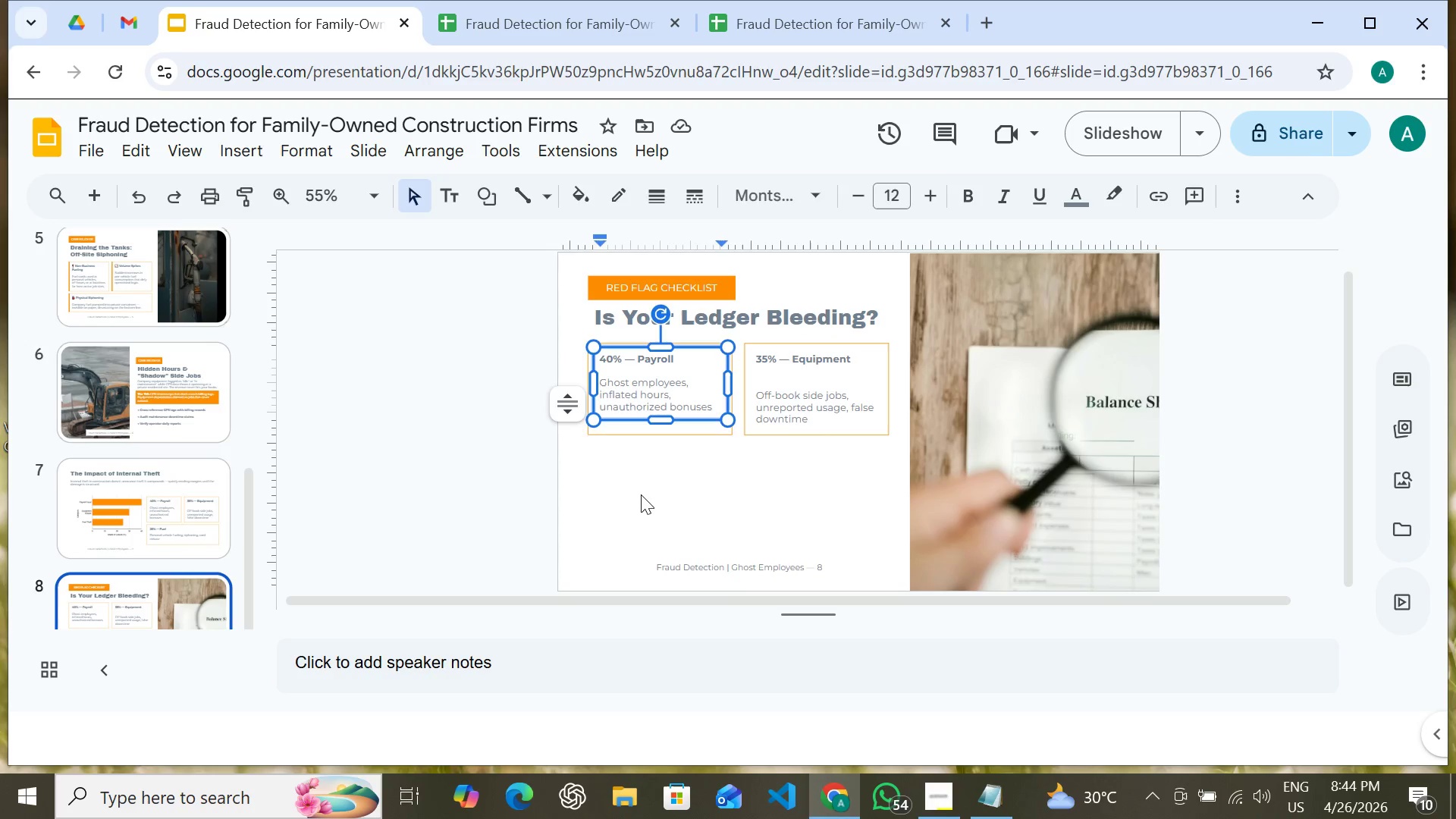 
left_click([645, 492])
 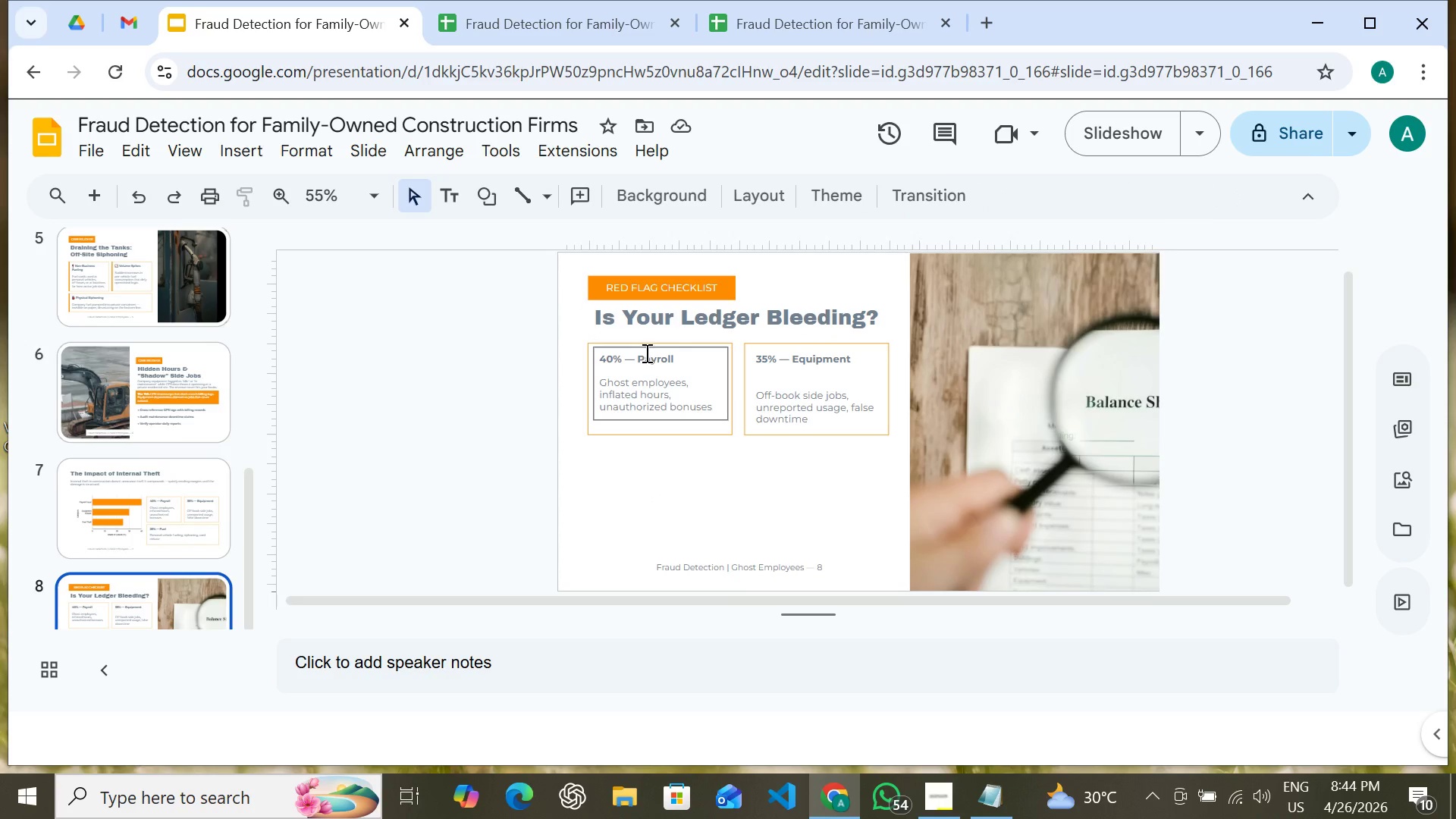 
left_click([647, 351])
 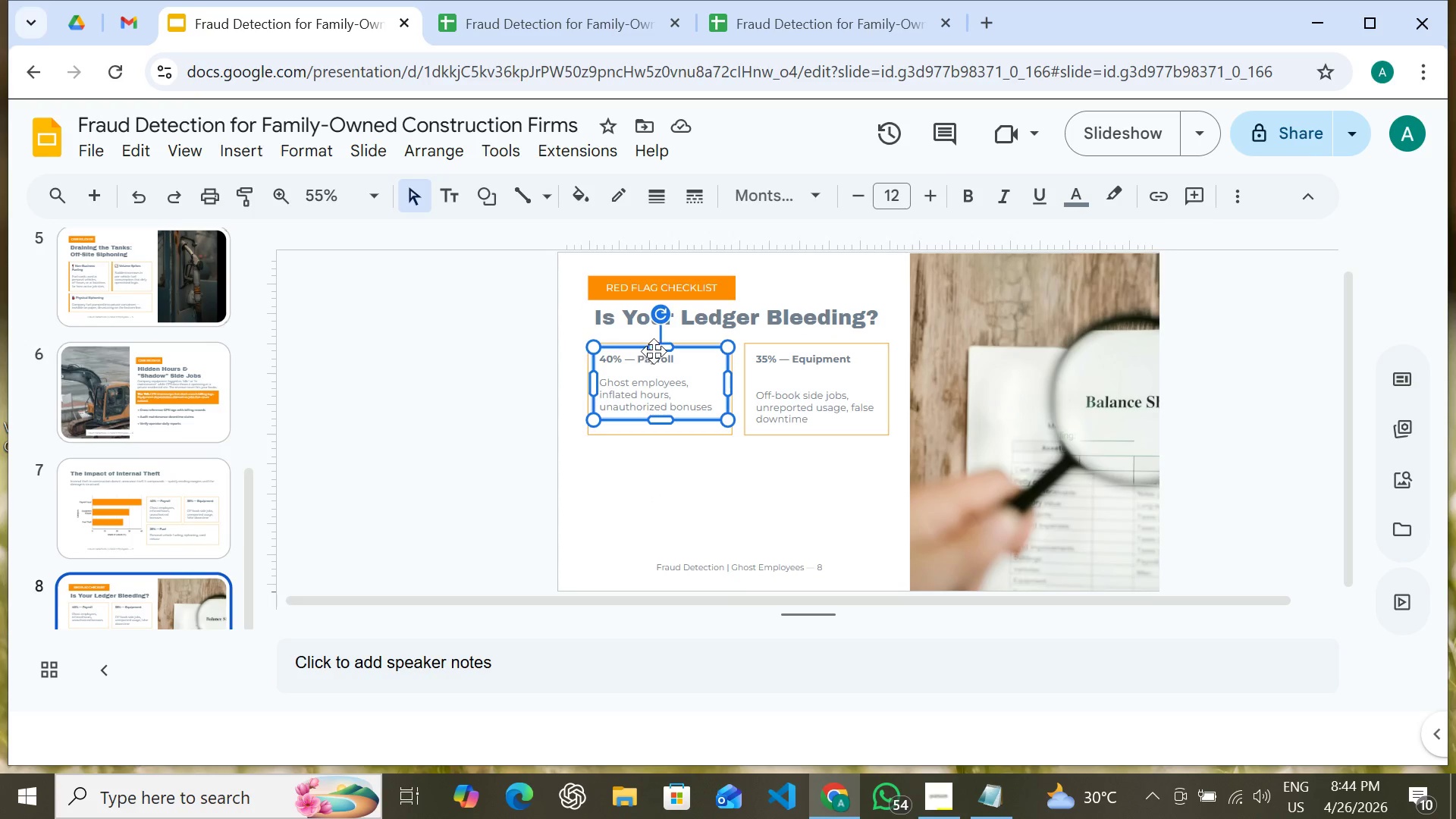 
key(Shift+ArrowDown)
 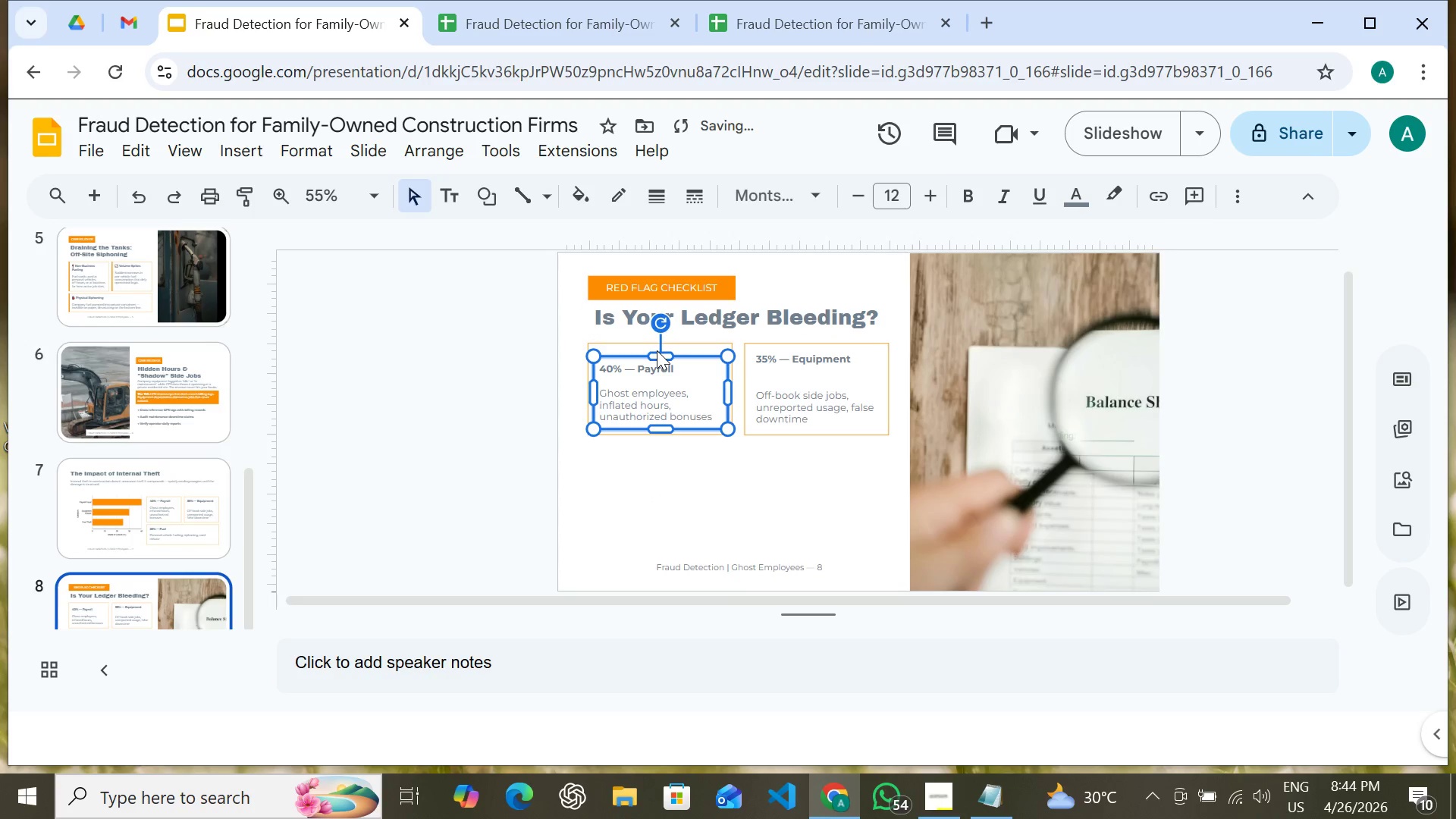 
key(Shift+ArrowDown)
 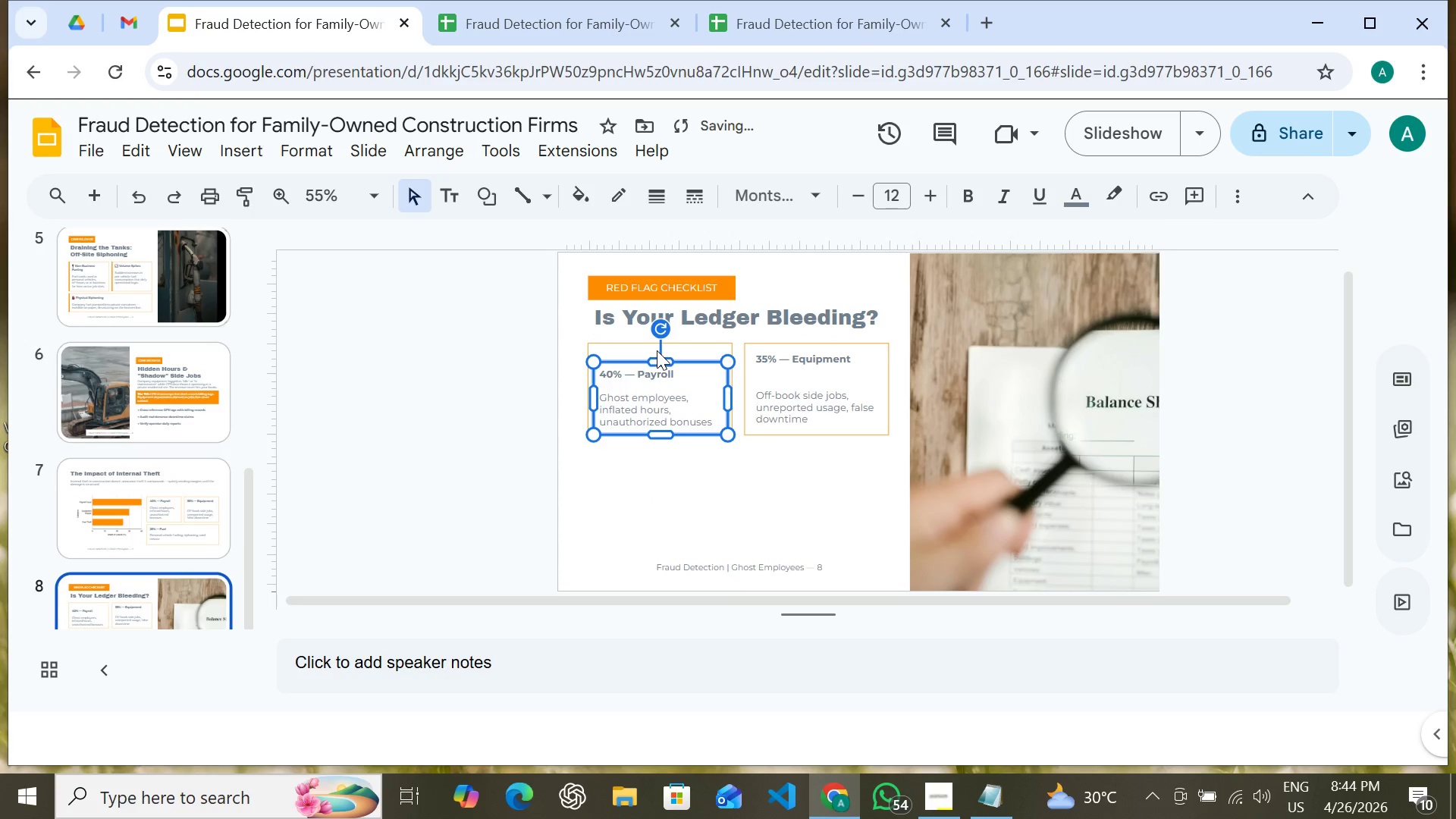 
key(Shift+ArrowDown)
 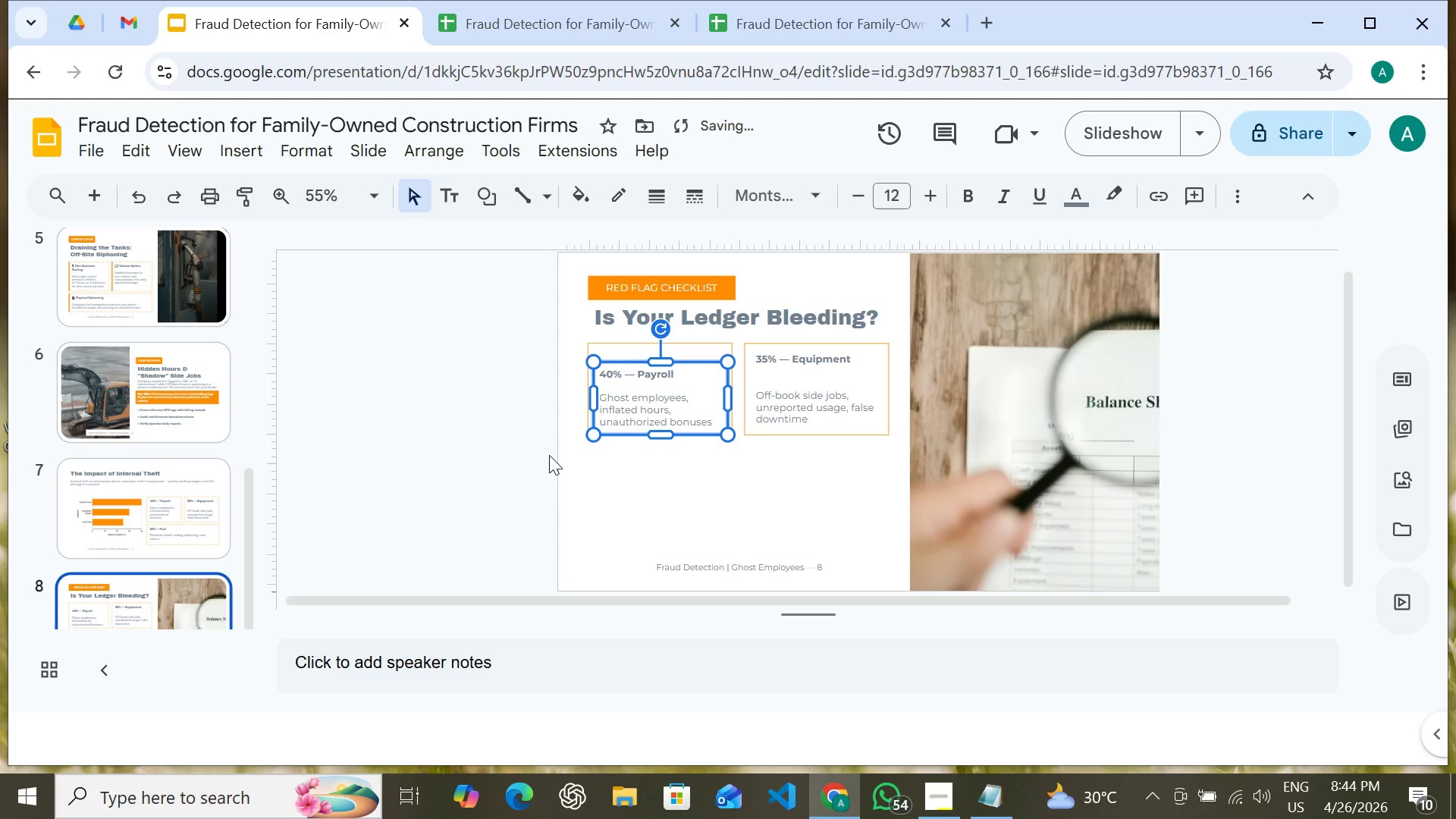 
left_click([629, 479])
 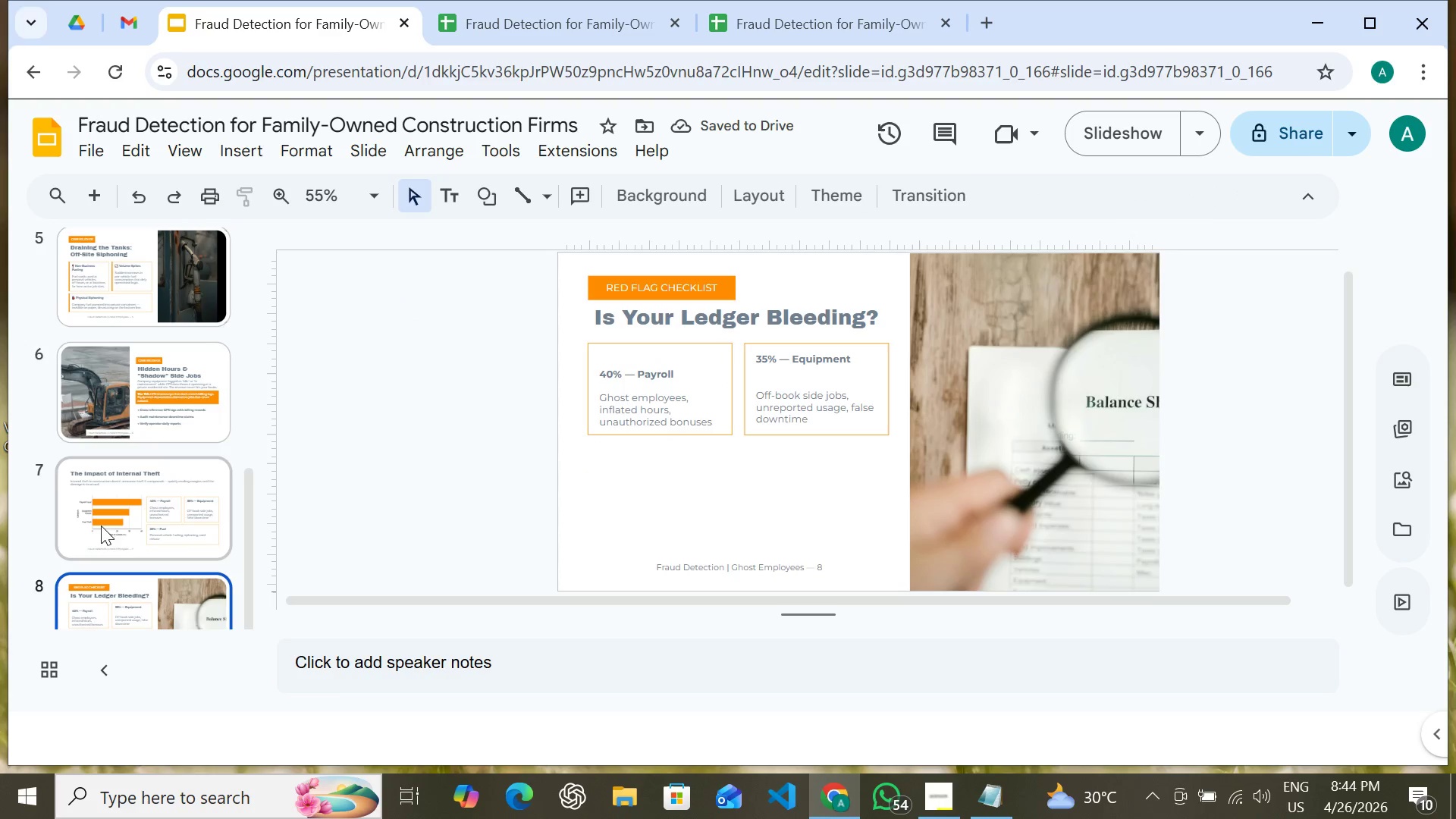 
scroll: coordinate [176, 371], scroll_direction: up, amount: 3.0
 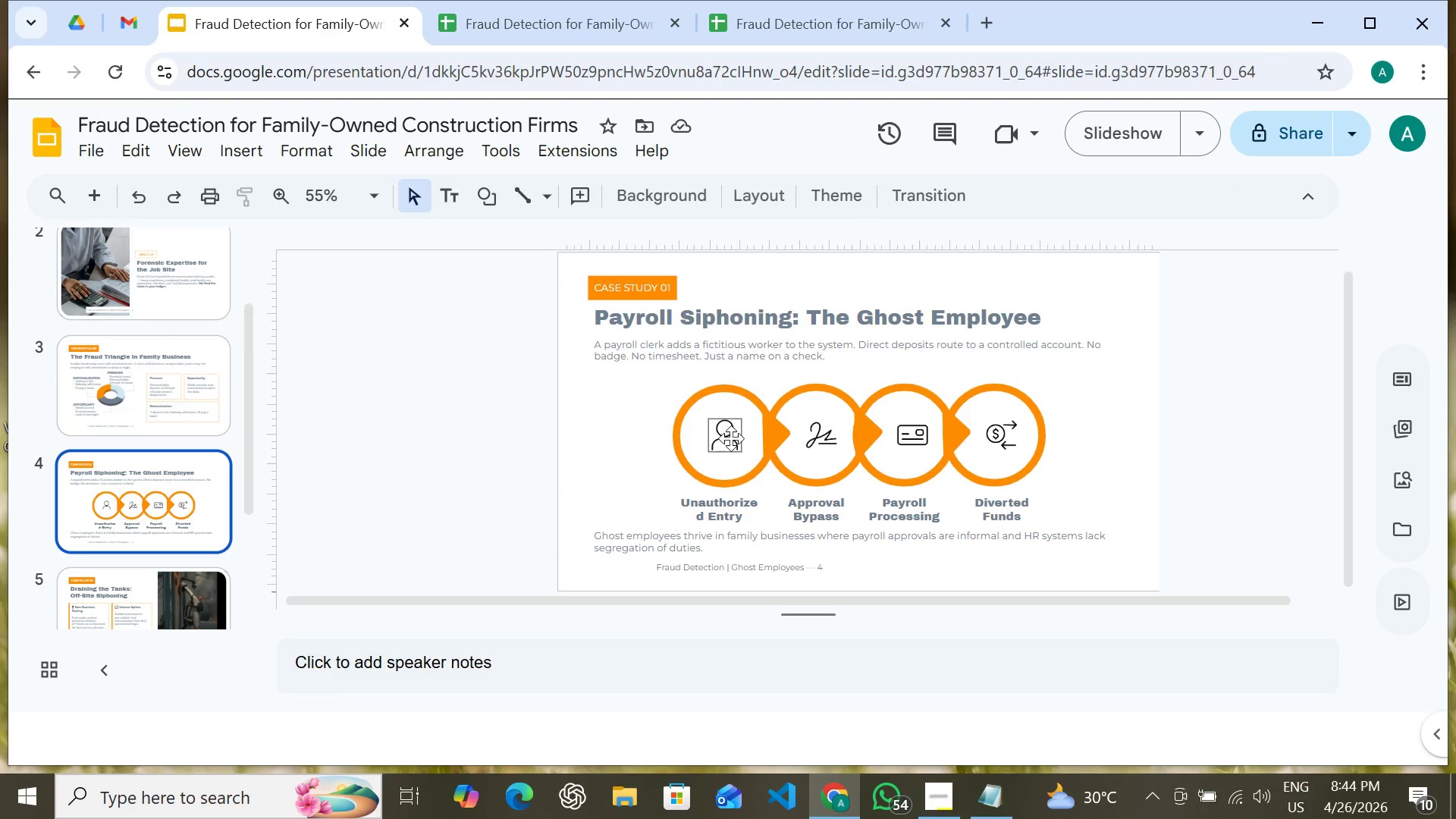 
left_click([722, 438])
 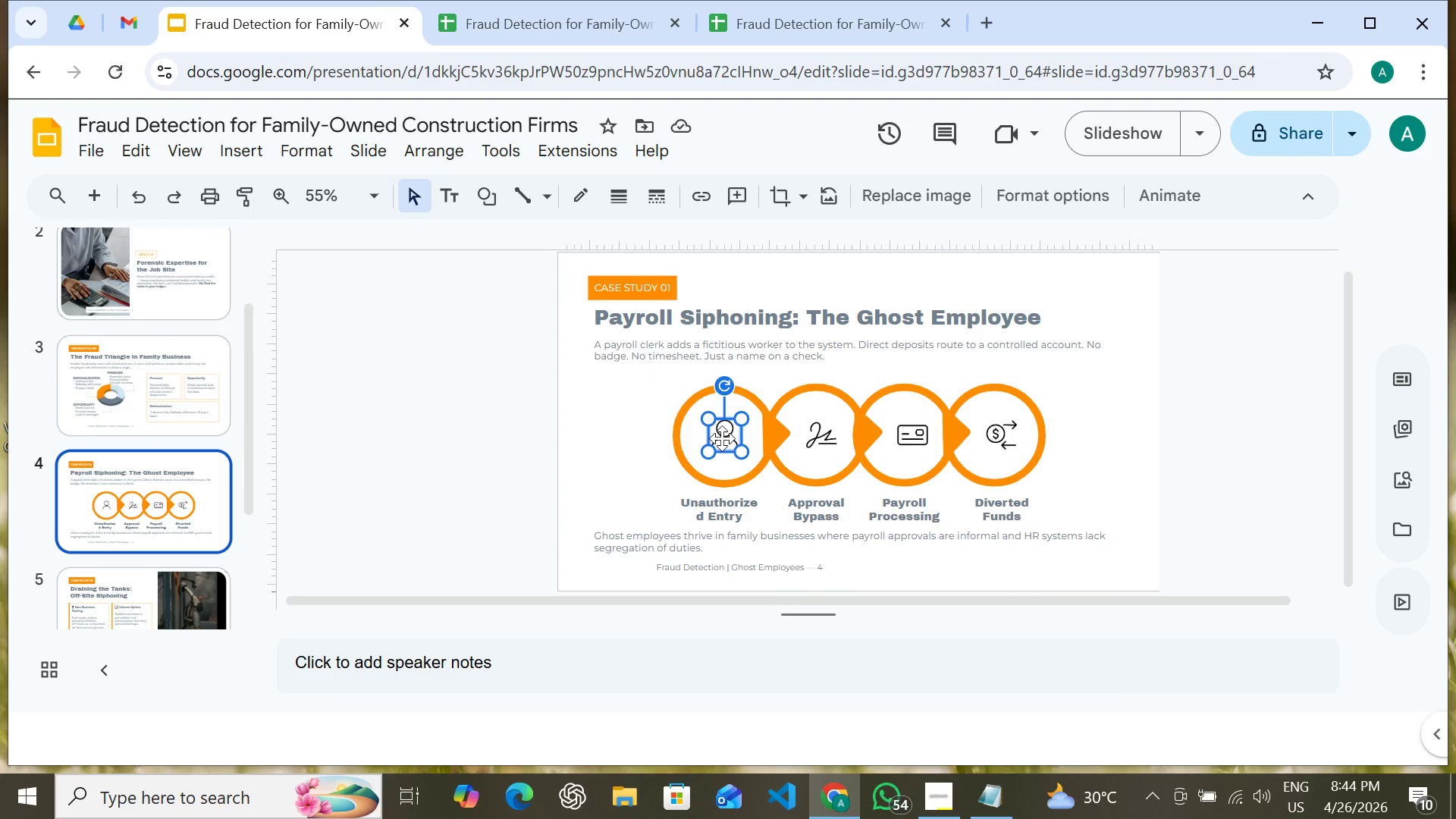 
right_click([722, 438])
 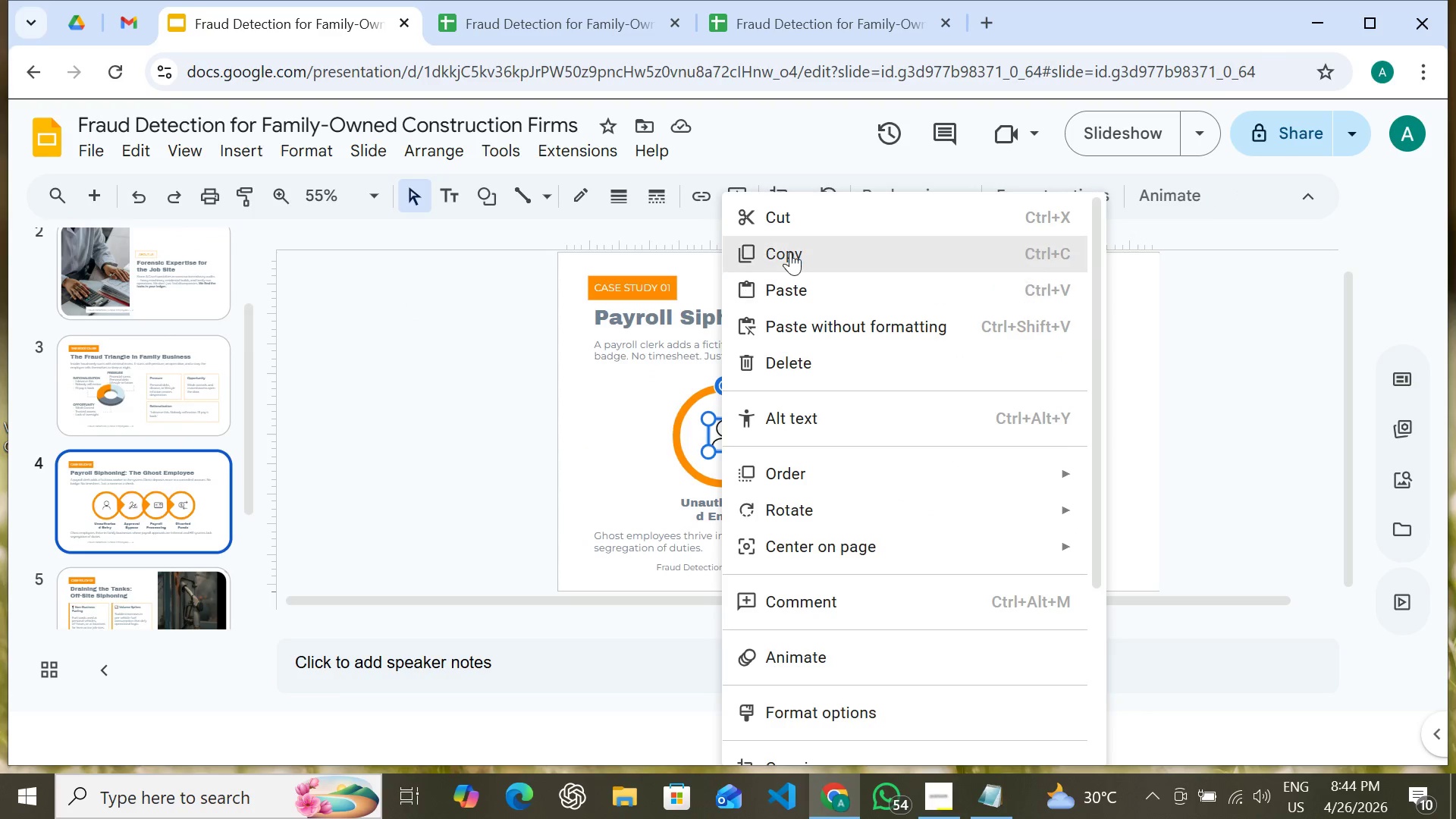 
left_click([790, 252])
 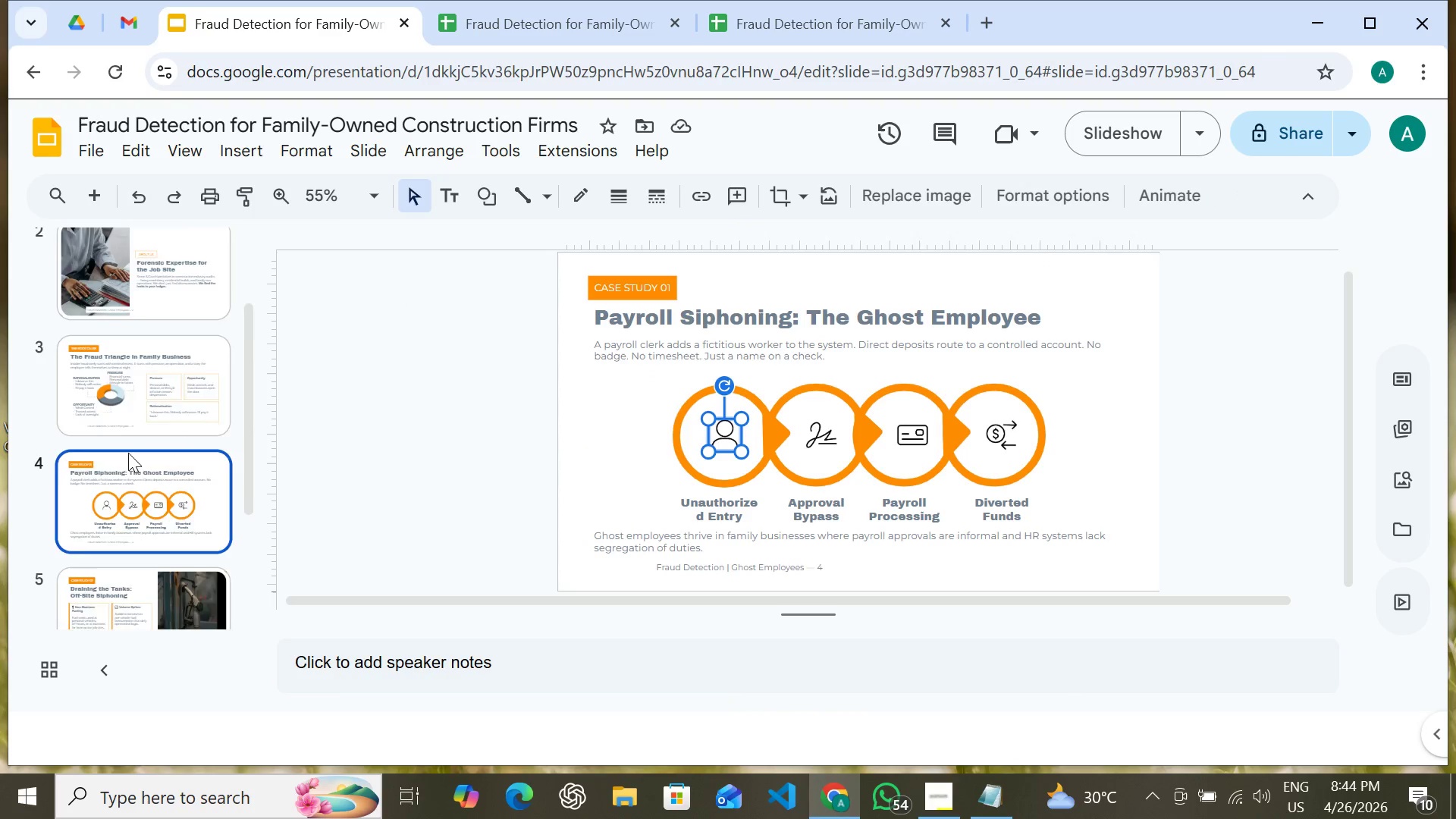 
scroll: coordinate [126, 522], scroll_direction: down, amount: 8.0
 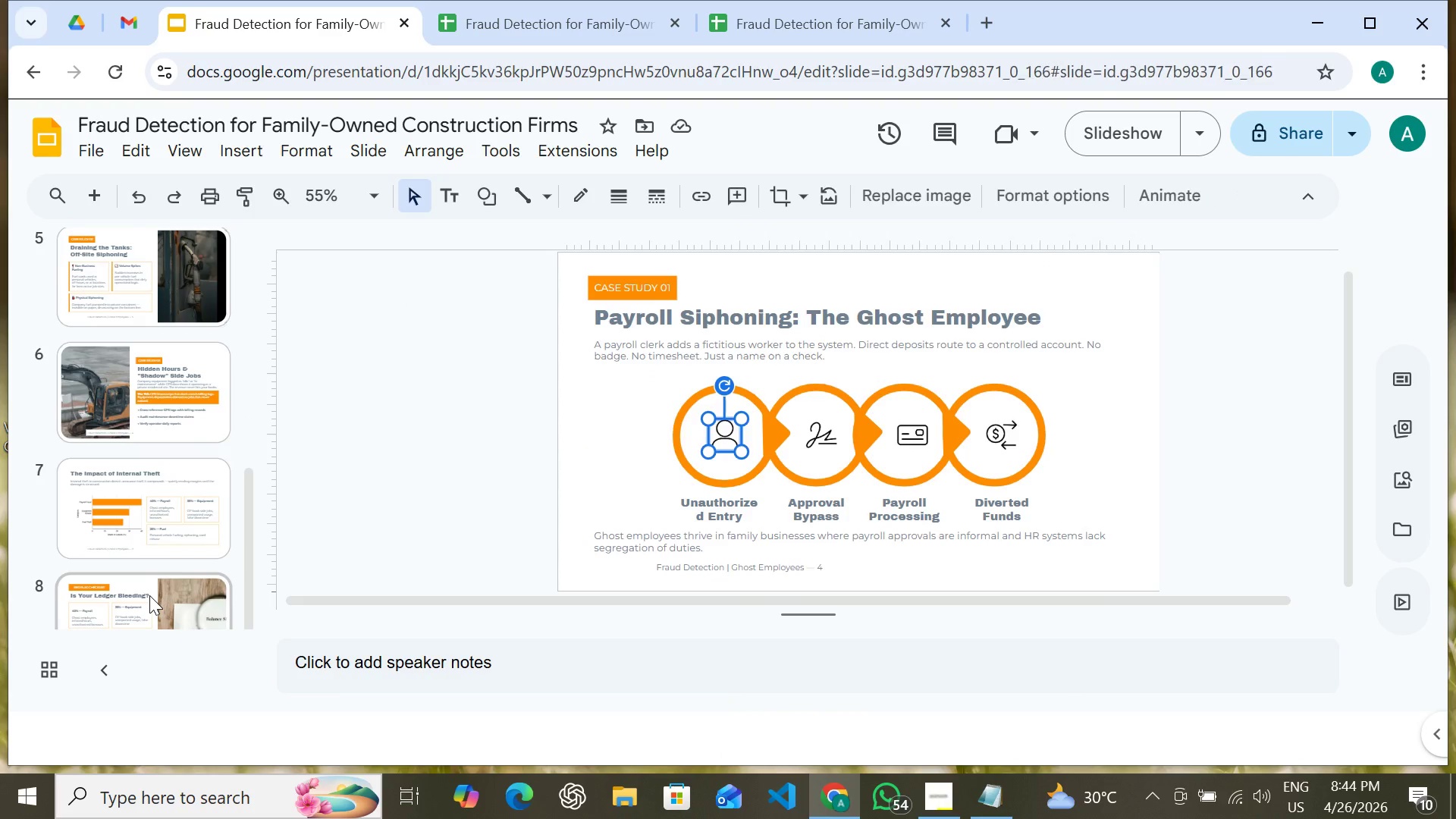 
left_click([149, 595])
 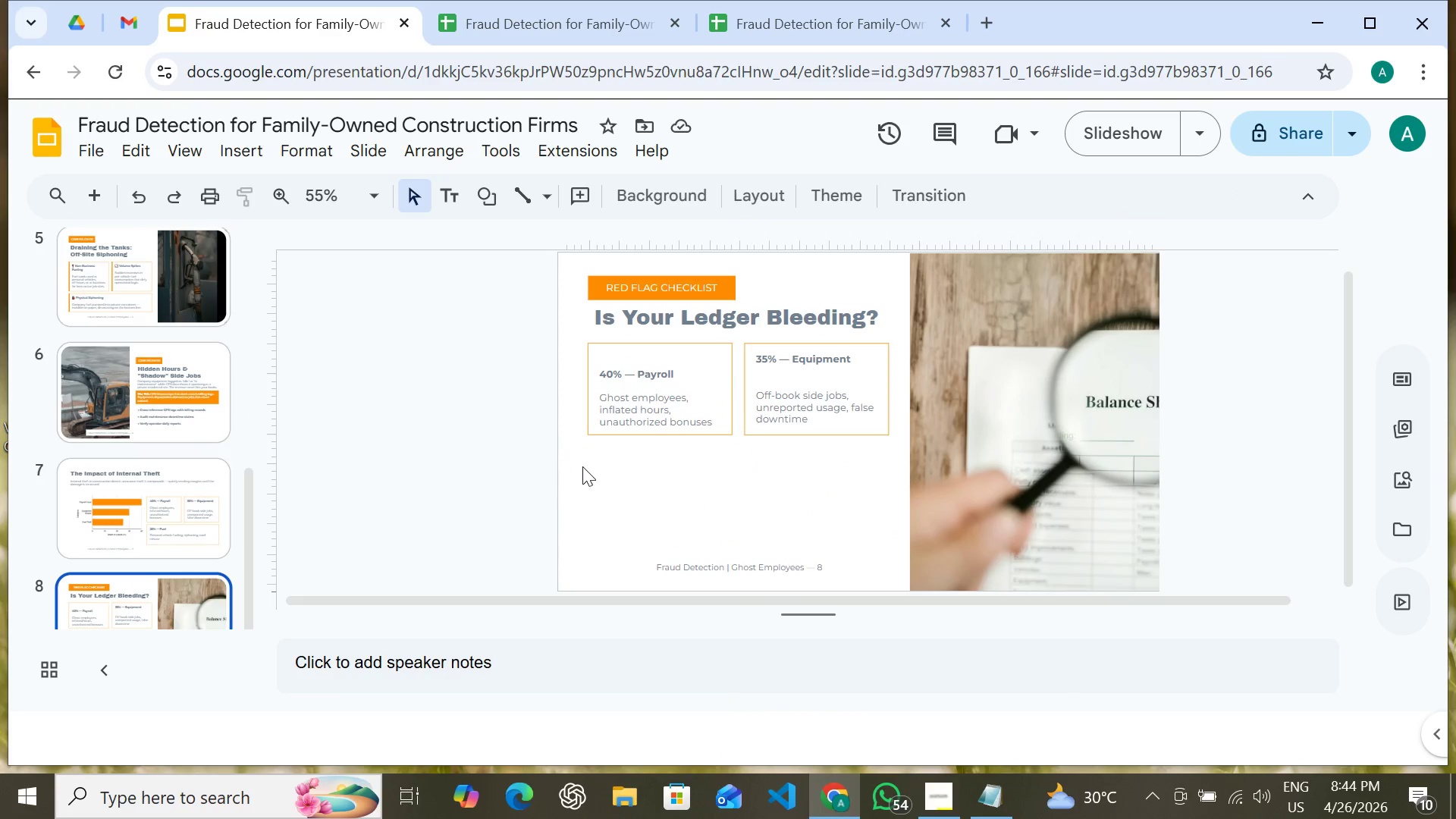 
right_click([584, 466])
 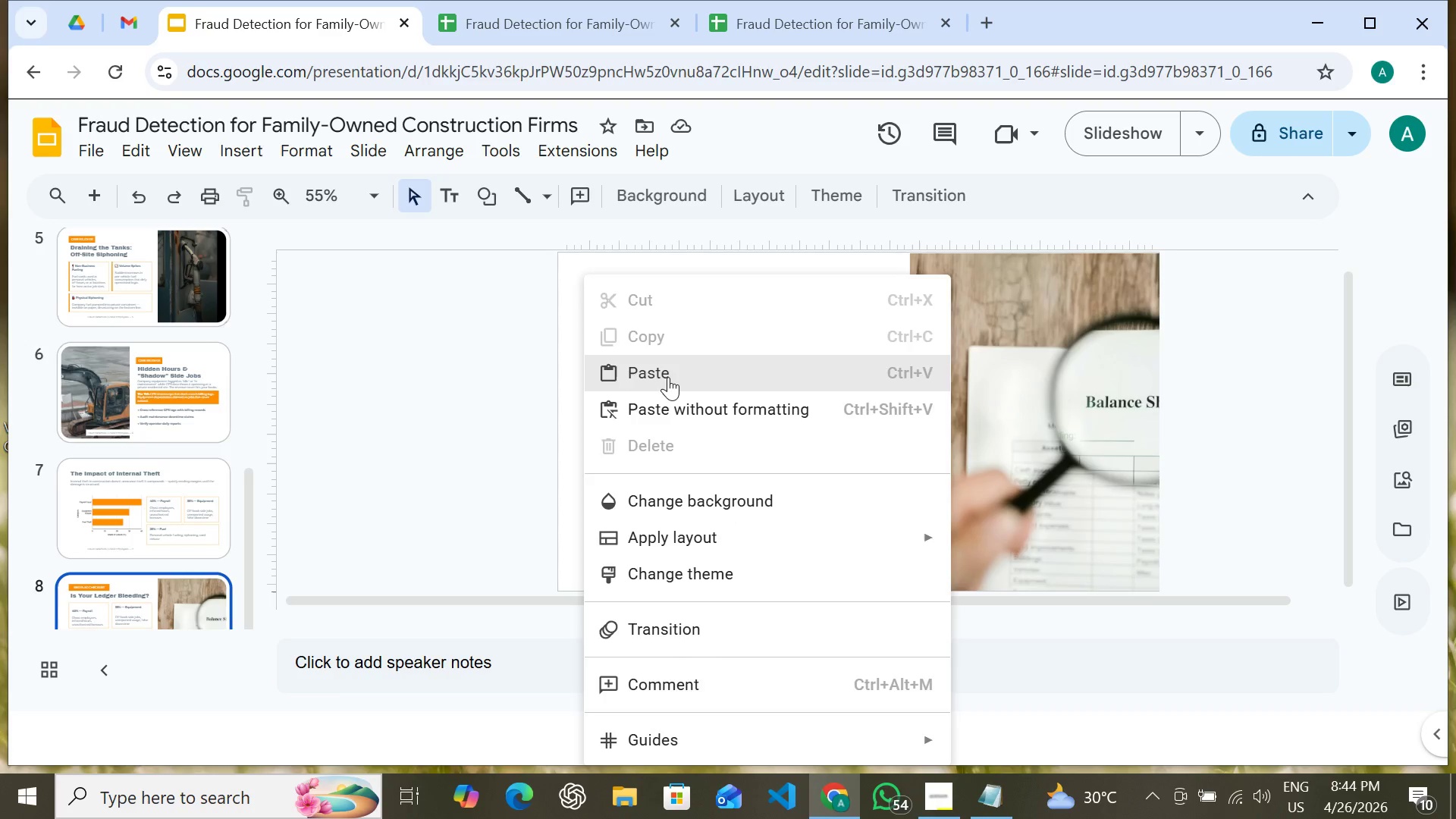 
left_click([668, 377])
 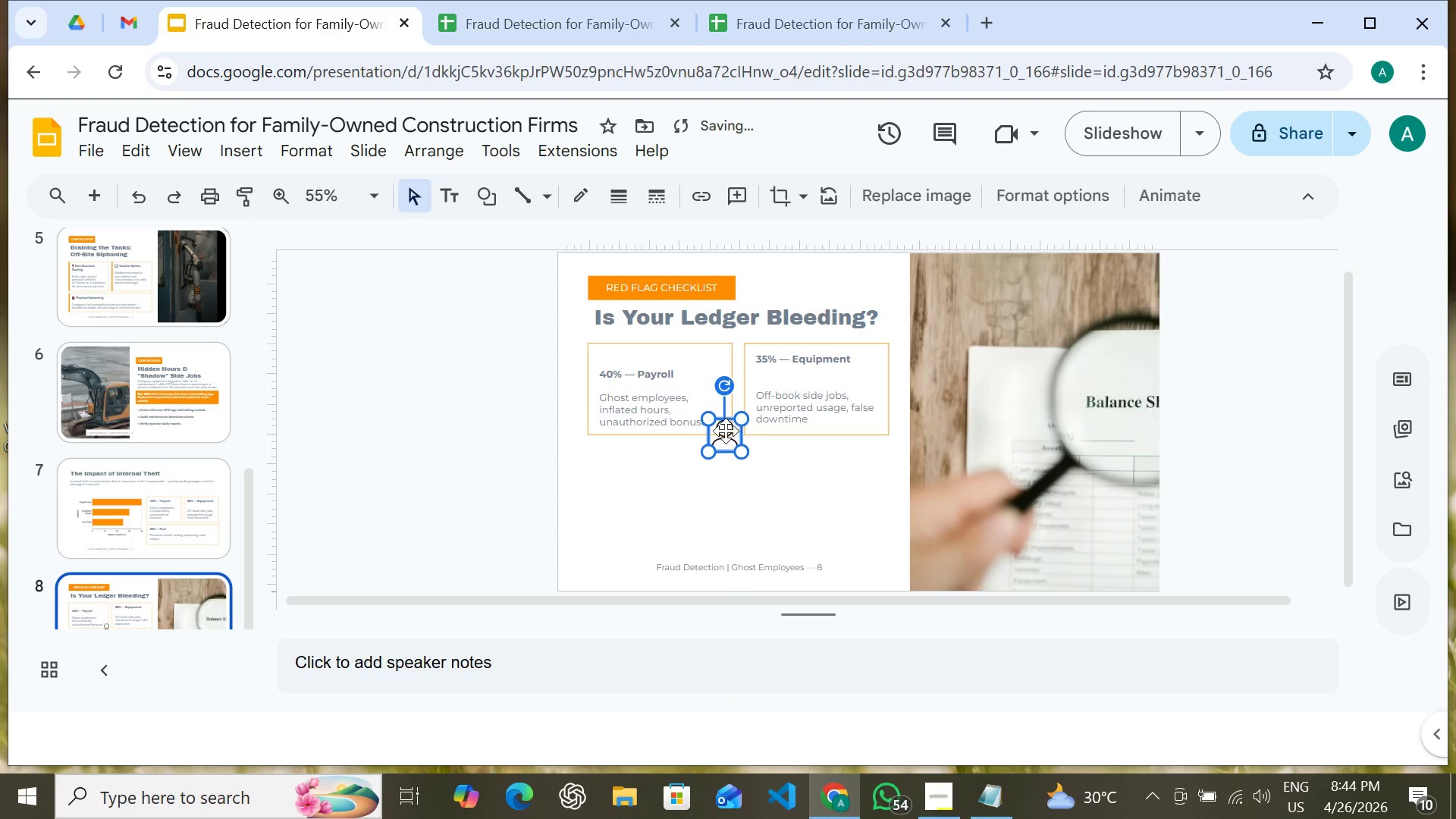 
left_click_drag(start_coordinate=[724, 433], to_coordinate=[612, 355])
 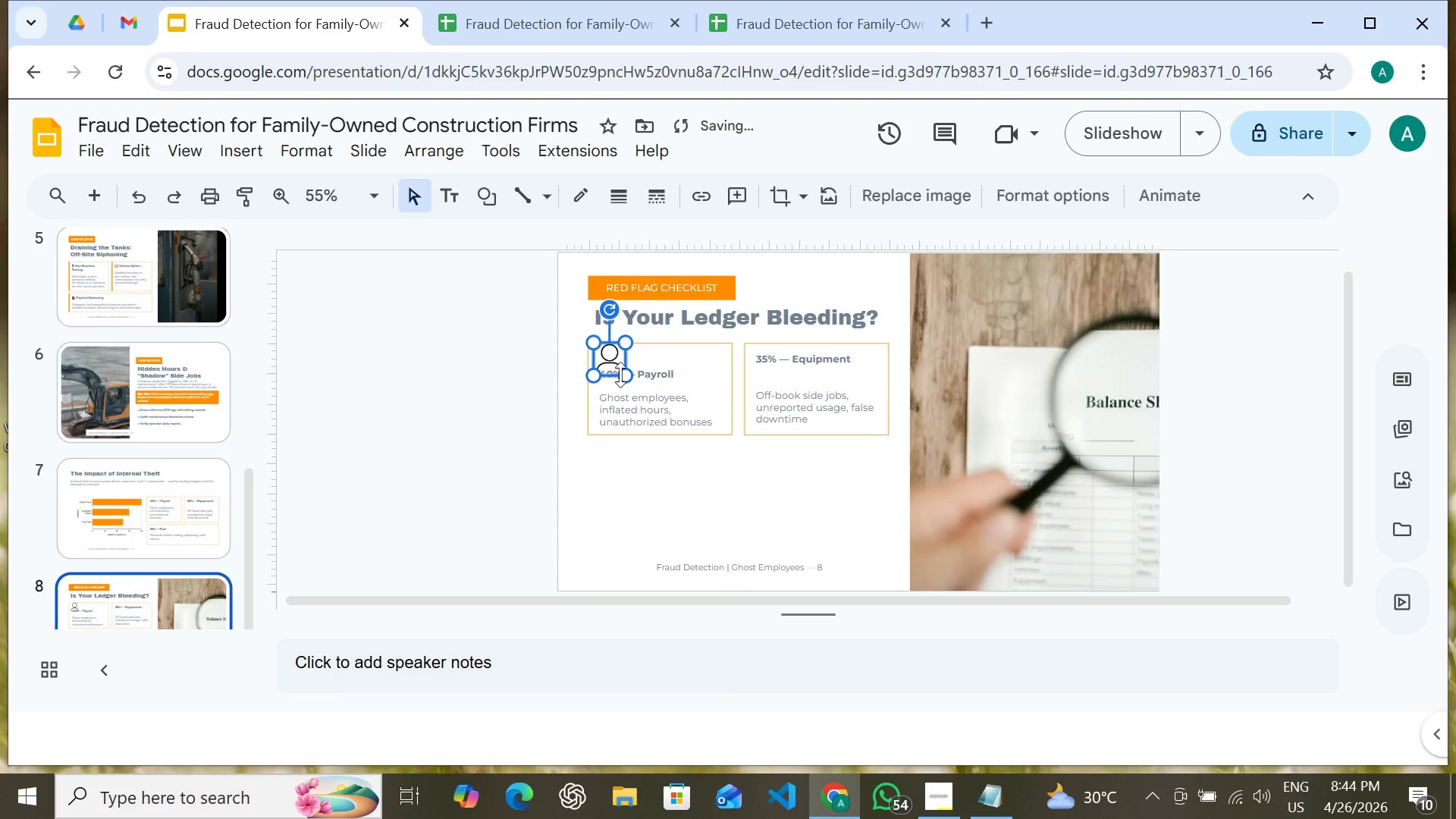 
key(Shift+ShiftLeft)
 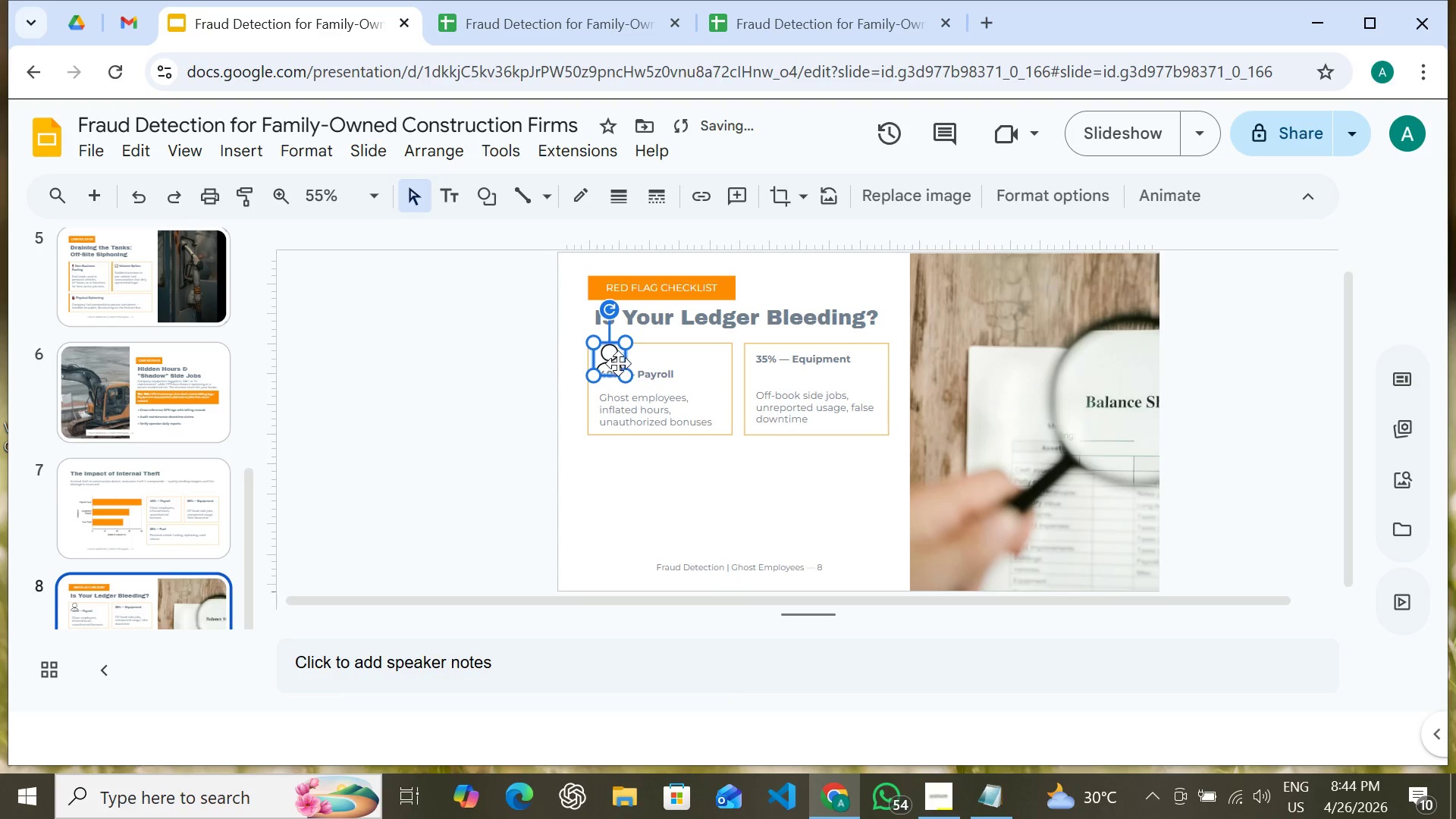 
hold_key(key=ShiftLeft, duration=1.51)
left_click_drag(start_coordinate=[623, 378], to_coordinate=[620, 353])
 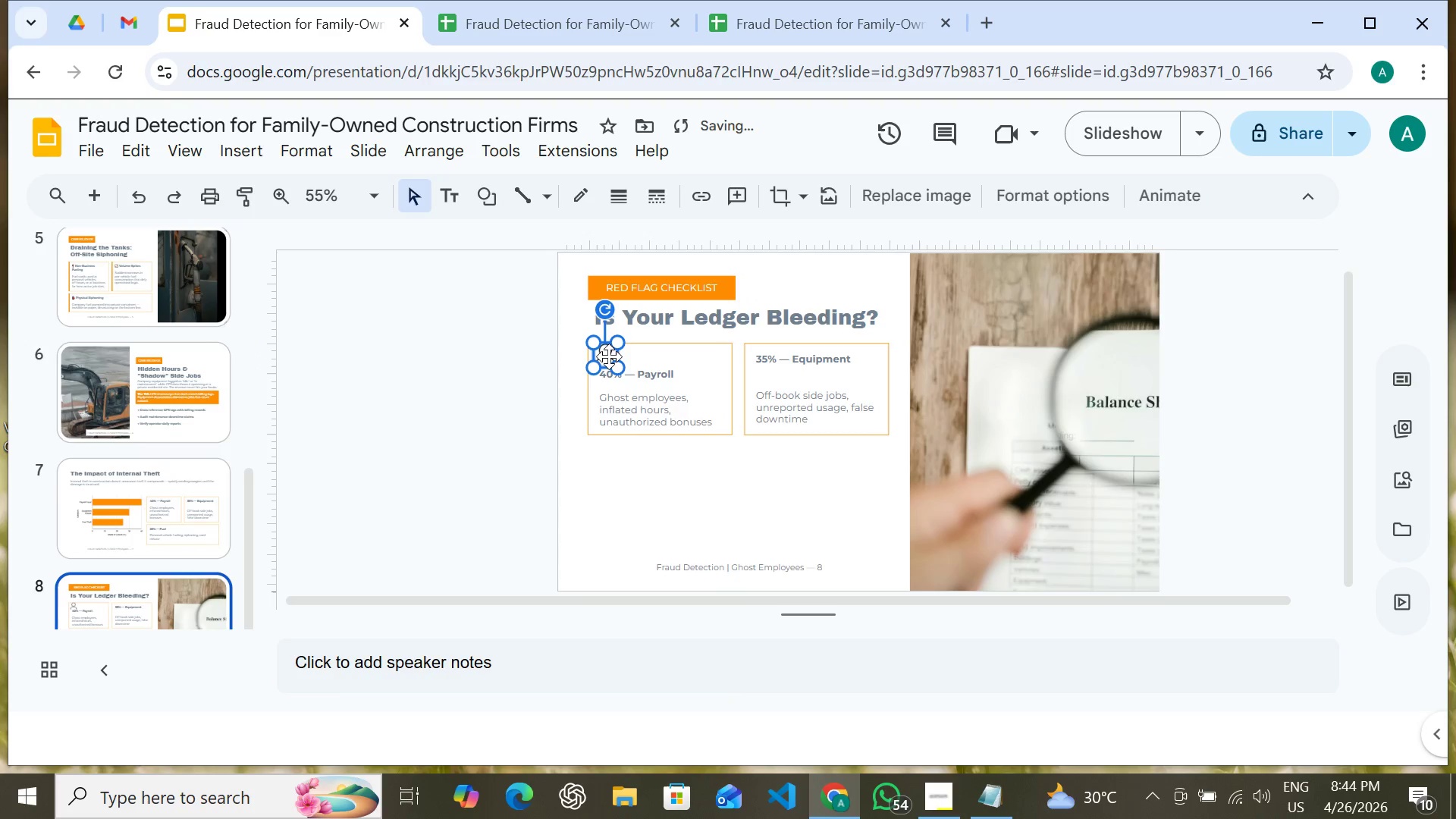 
hold_key(key=ShiftLeft, duration=0.75)
 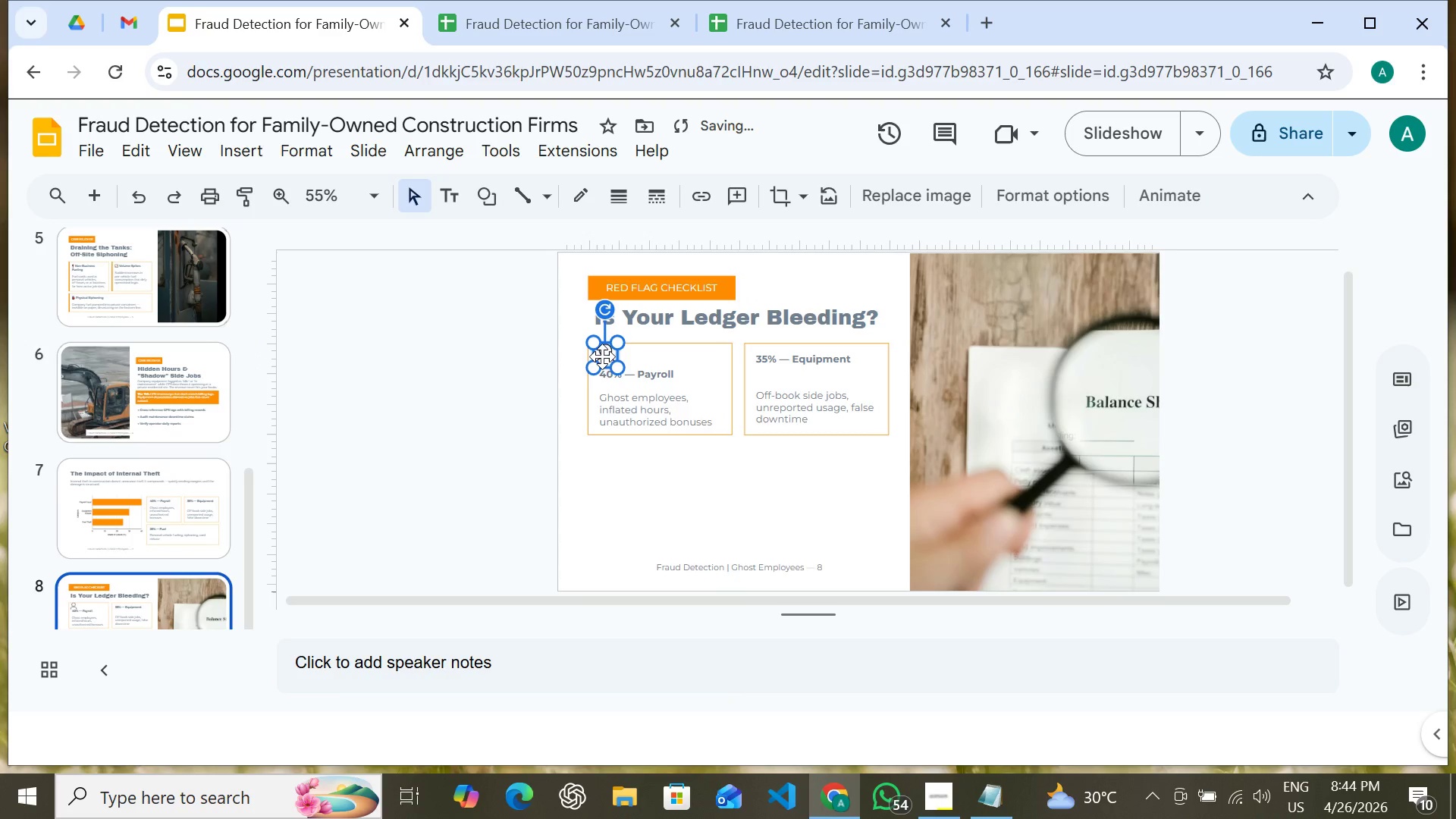 
left_click_drag(start_coordinate=[602, 356], to_coordinate=[614, 358])
 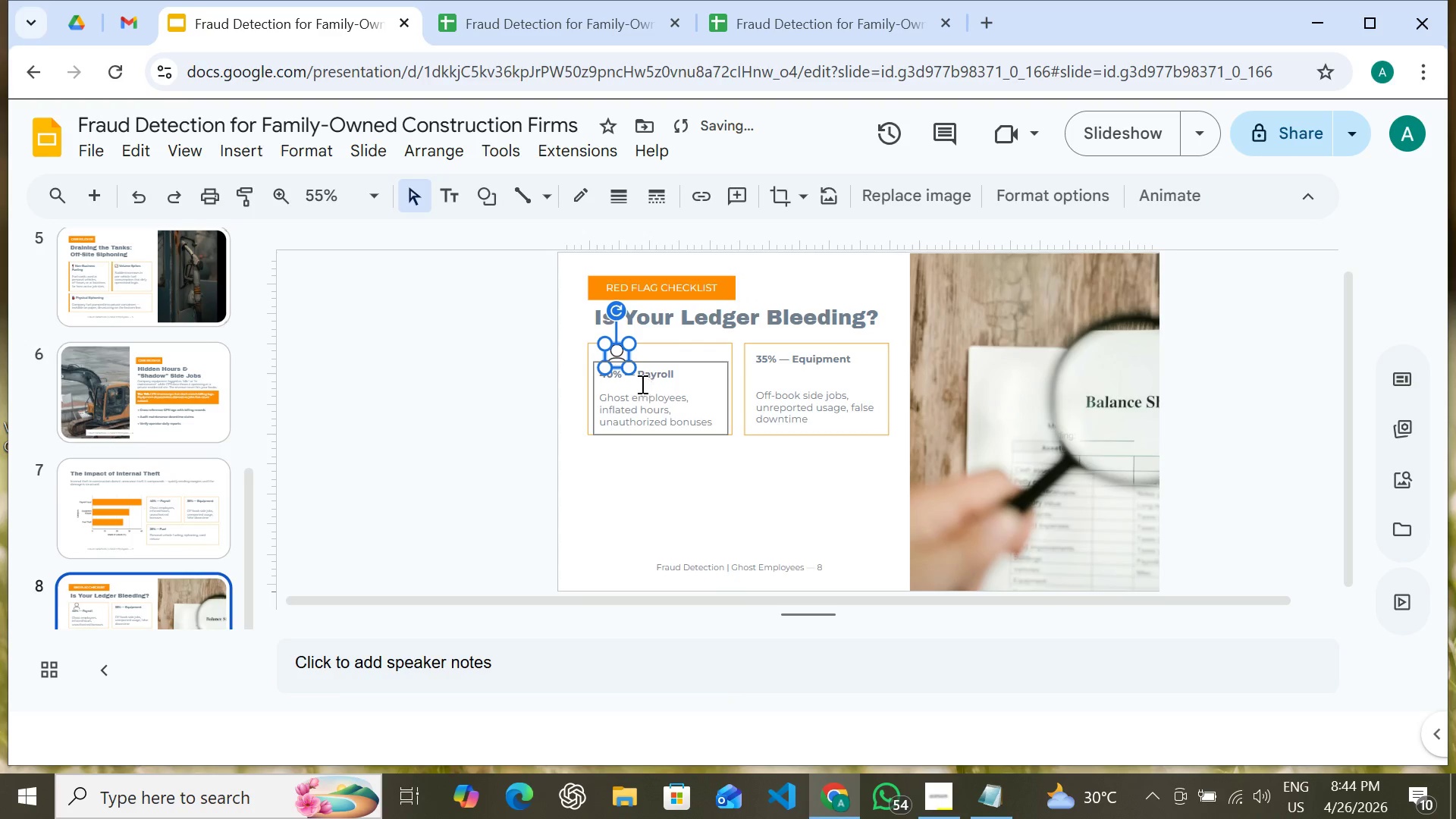 
hold_key(key=ShiftLeft, duration=1.51)
left_click_drag(start_coordinate=[627, 366], to_coordinate=[623, 357])
 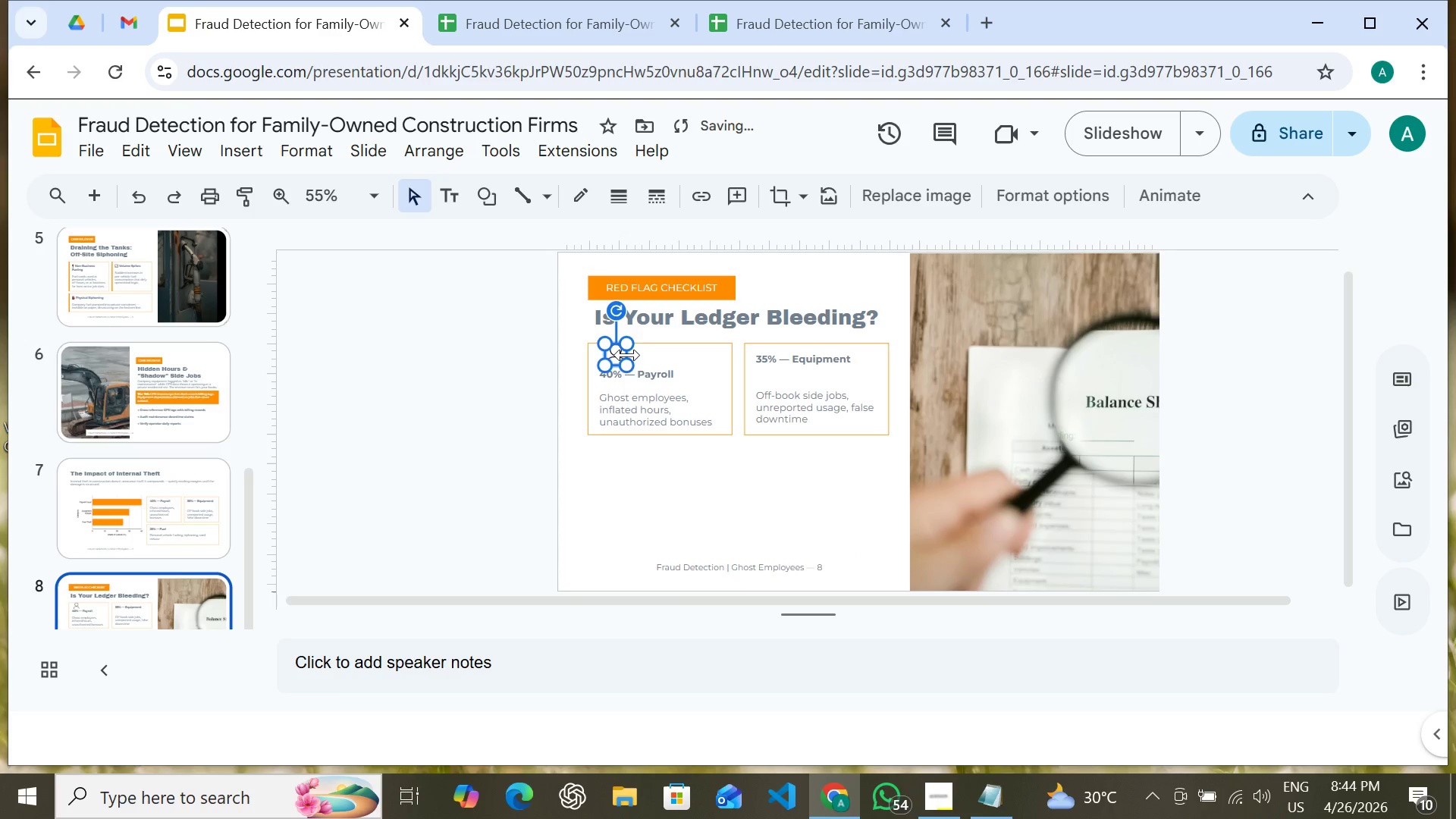 
key(Shift+ShiftLeft)
 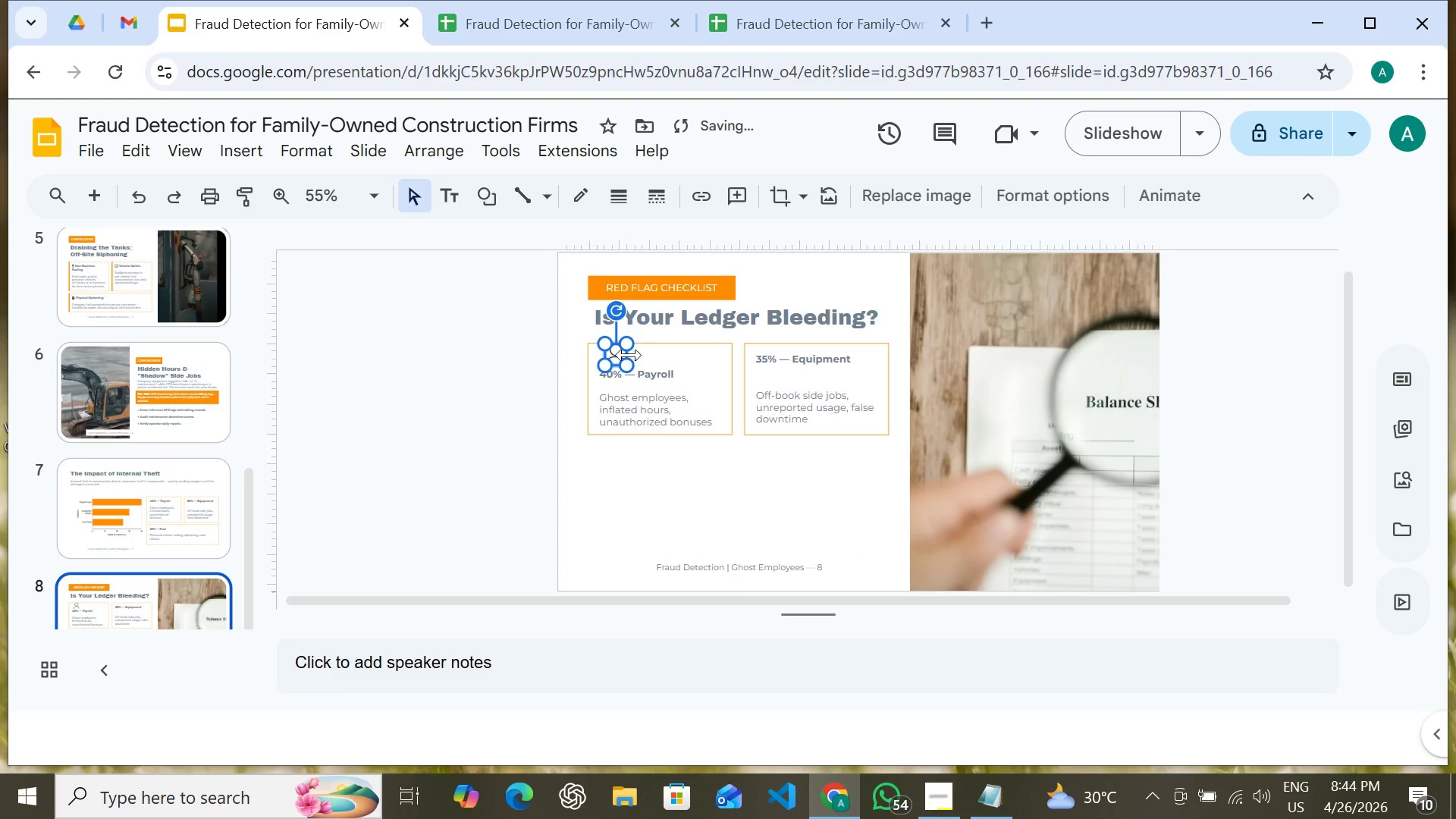 
key(Shift+ShiftLeft)
 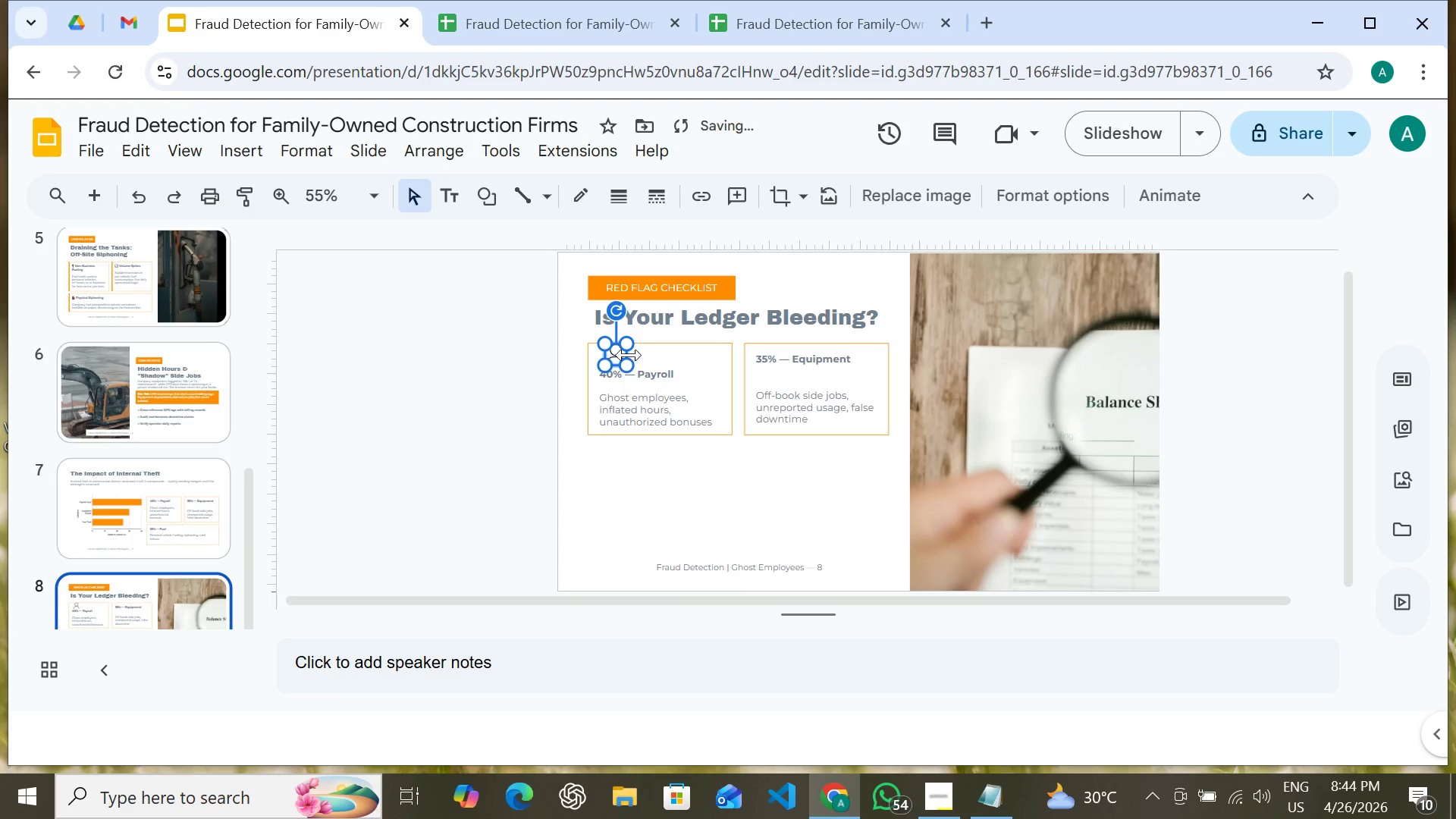 
key(Shift+ShiftLeft)
 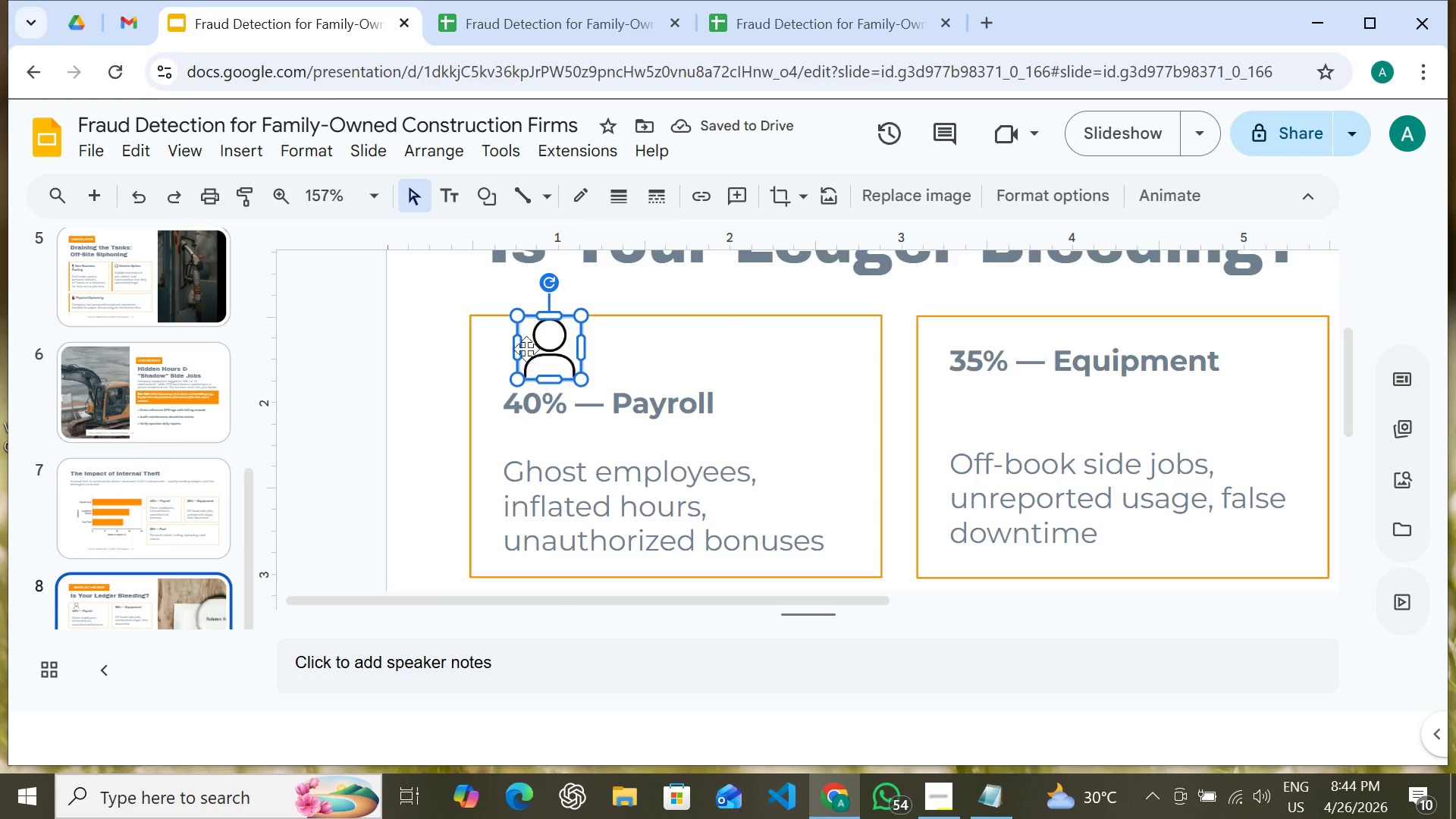 
left_click_drag(start_coordinate=[547, 345], to_coordinate=[533, 350])
 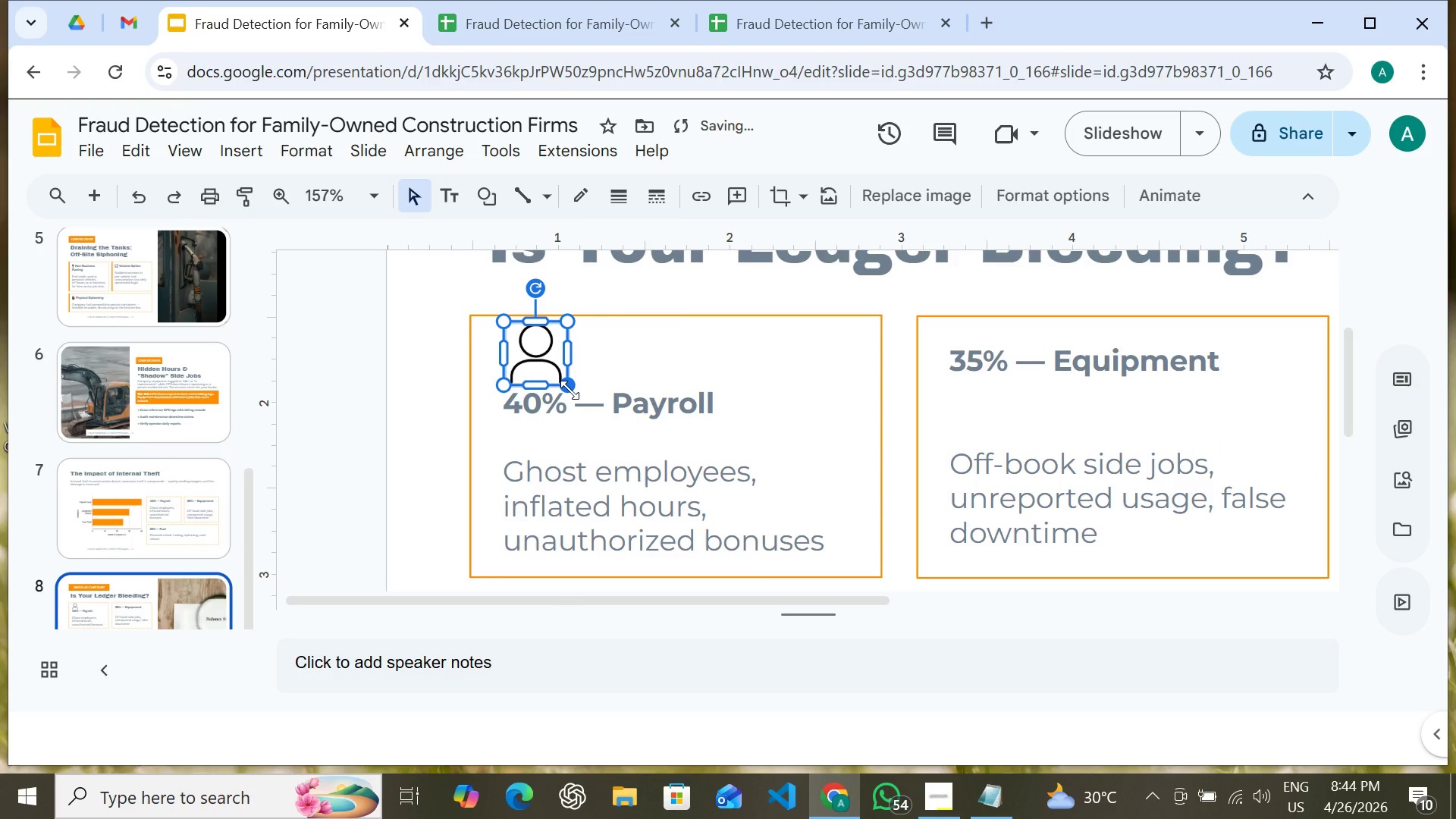 
hold_key(key=ShiftLeft, duration=1.52)
left_click_drag(start_coordinate=[570, 390], to_coordinate=[544, 372])
 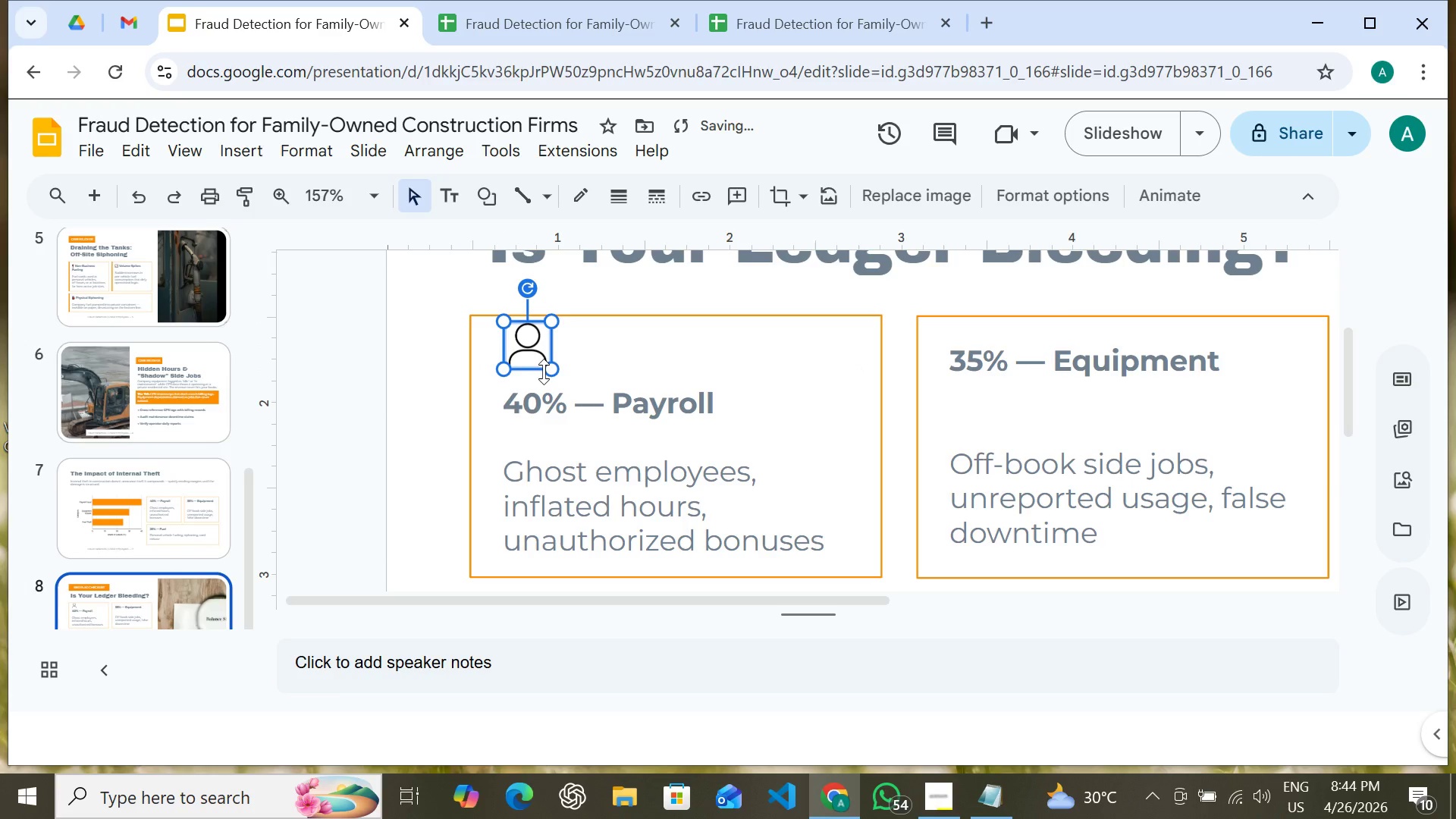 
key(Shift+ShiftLeft)
 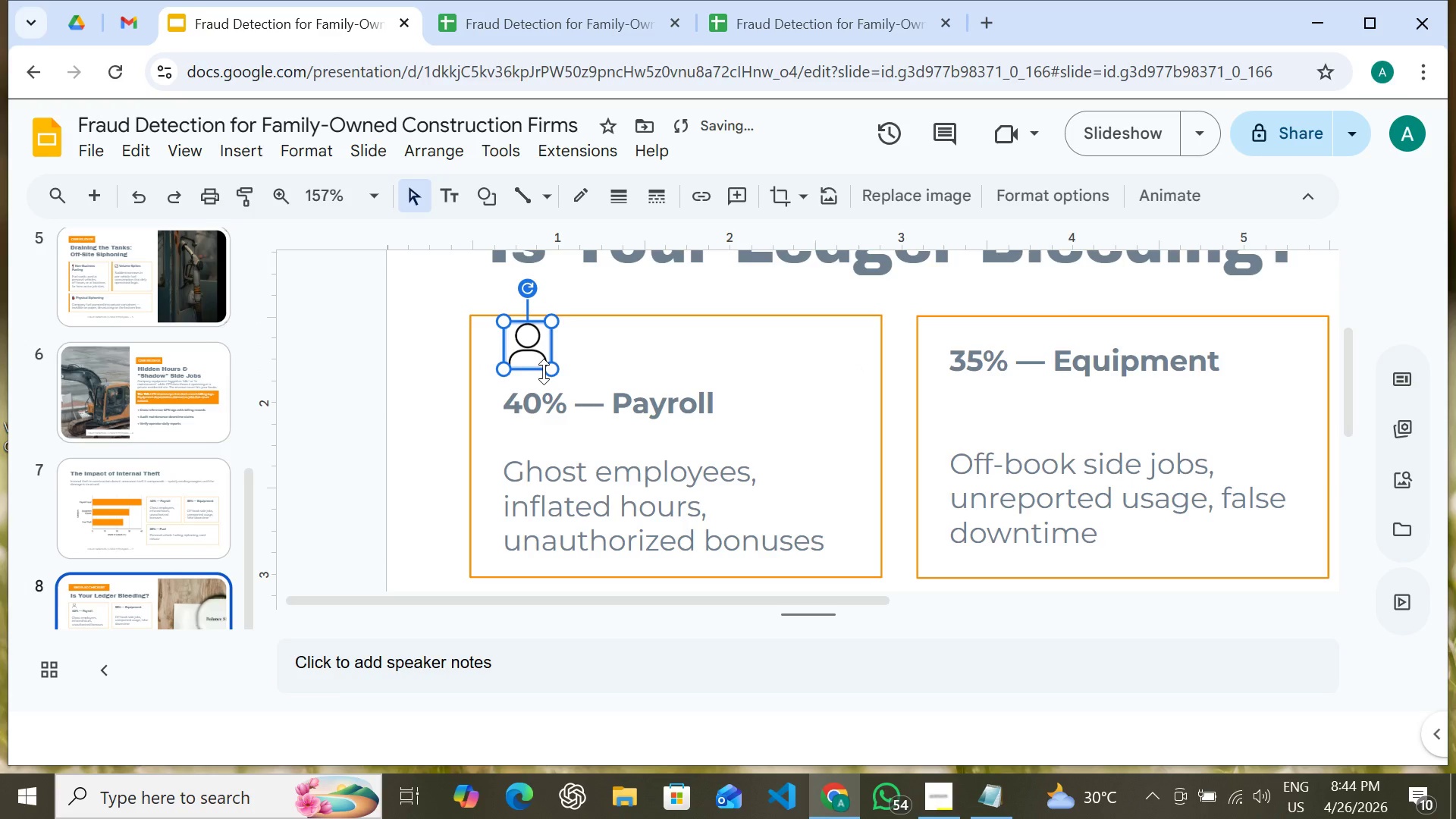 
key(Shift+ShiftLeft)
 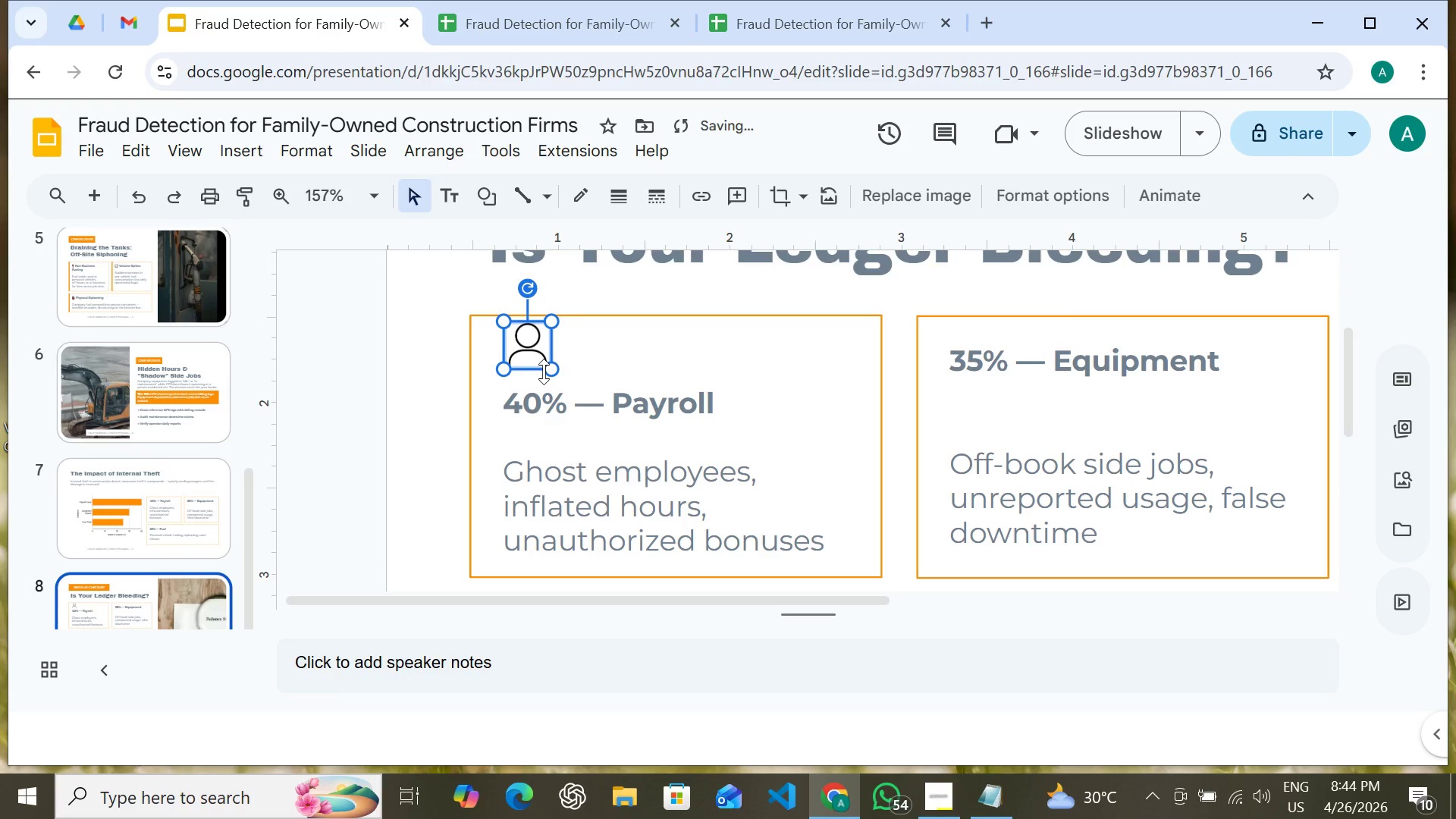 
key(Shift+ShiftLeft)
 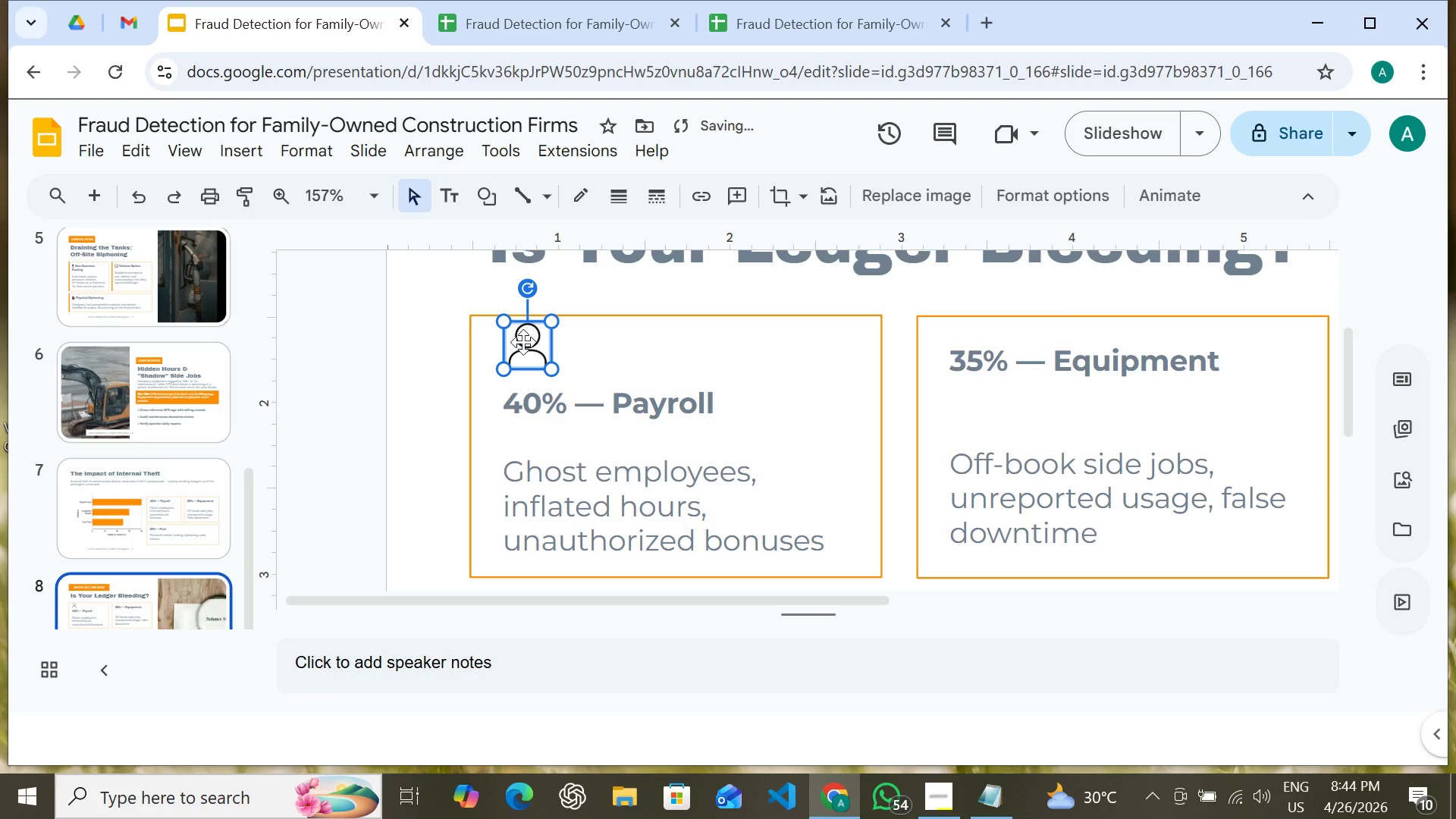 
left_click_drag(start_coordinate=[523, 342], to_coordinate=[530, 354])
 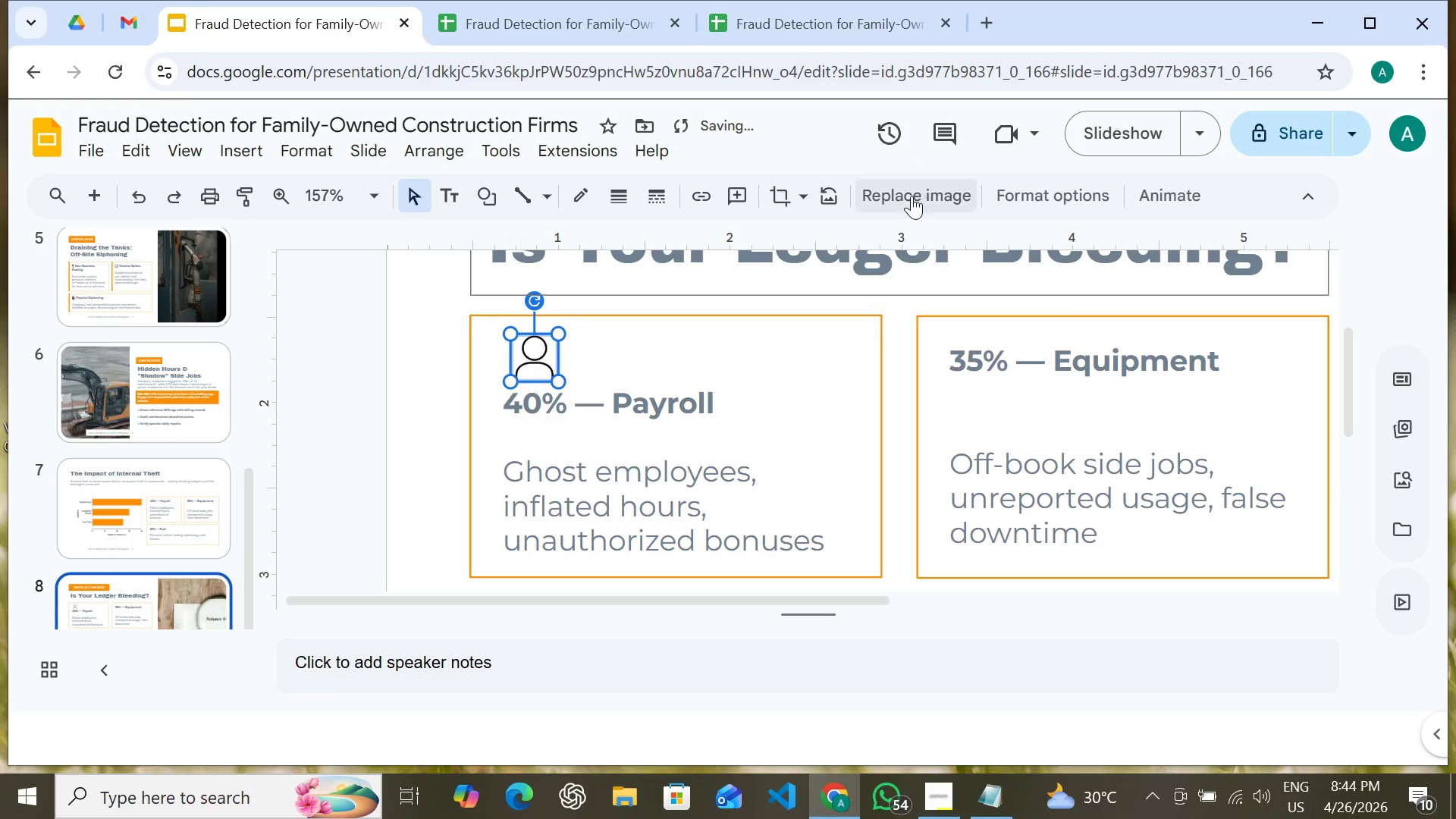 
left_click([912, 199])
 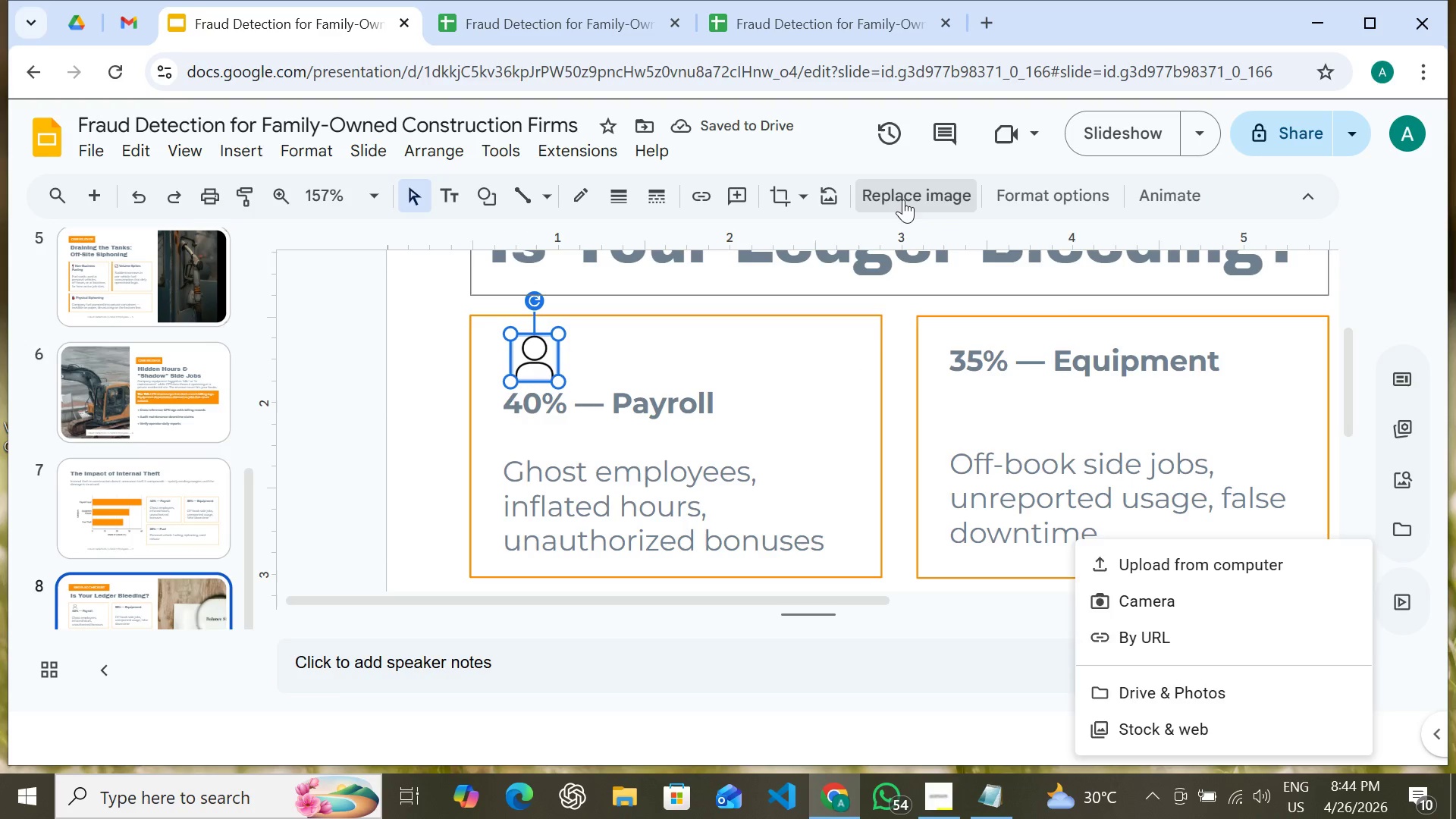 
left_click([903, 199])
 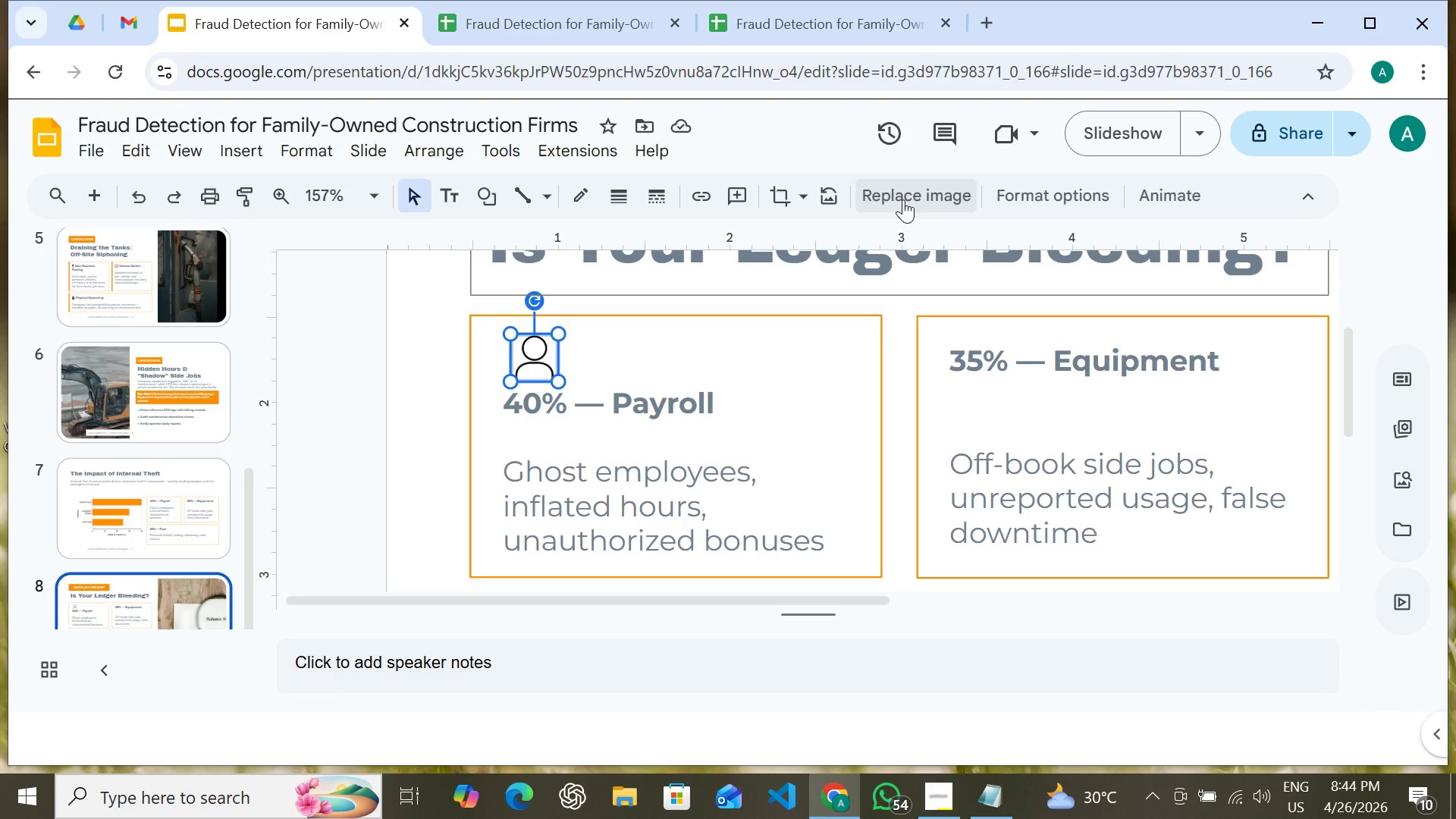 
left_click([903, 199])
 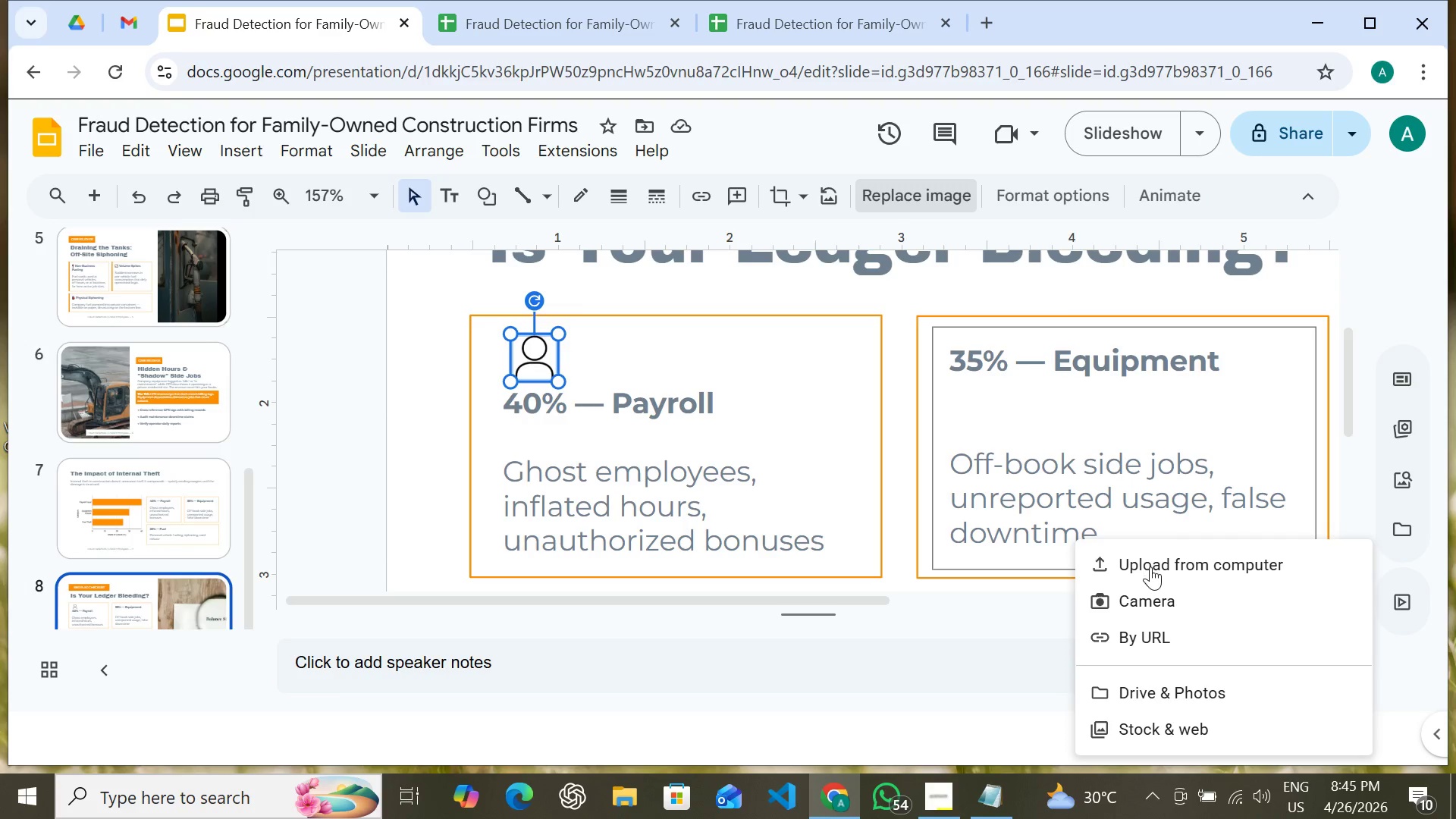 
left_click([1150, 569])
 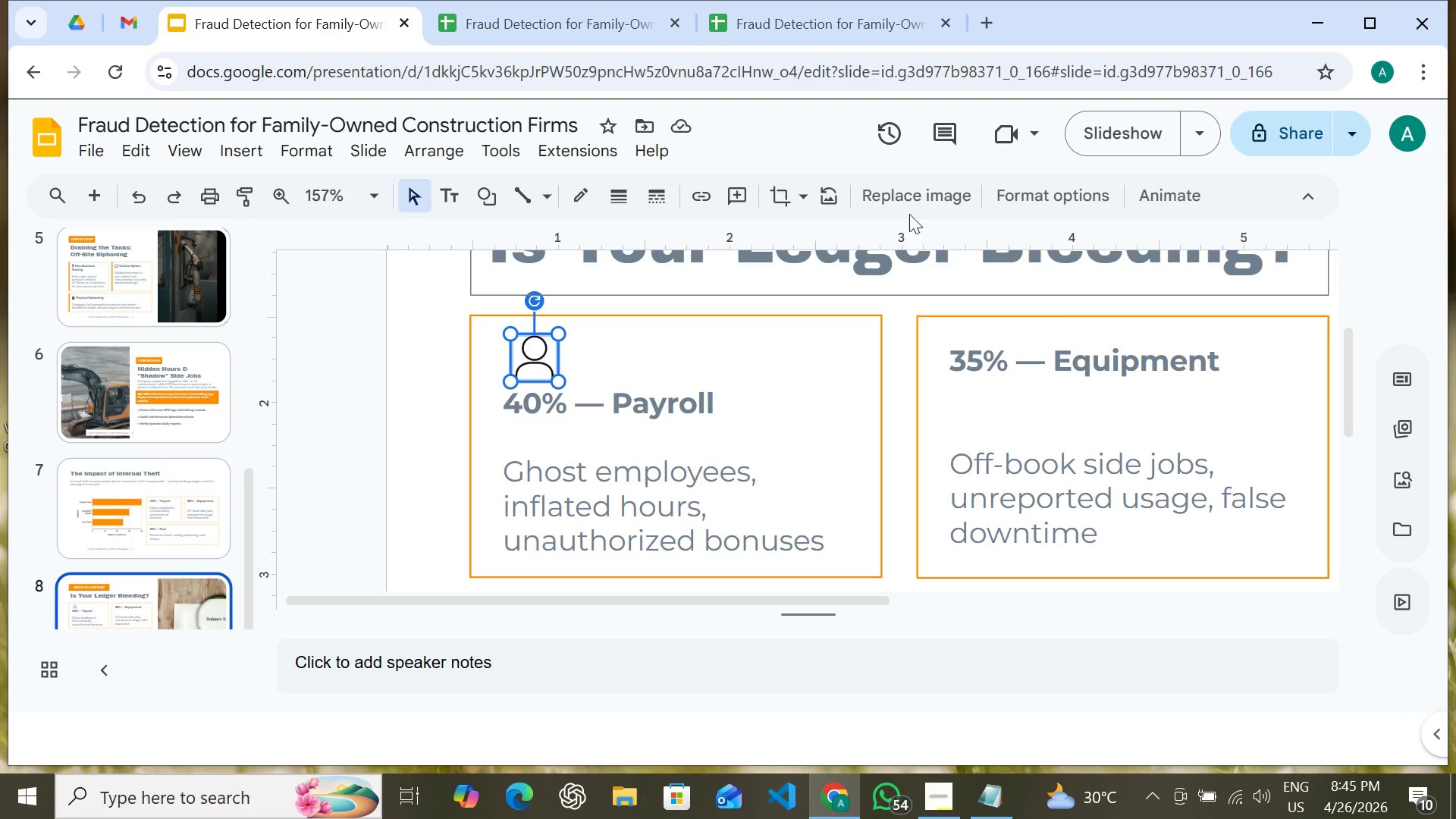 
left_click([908, 191])
 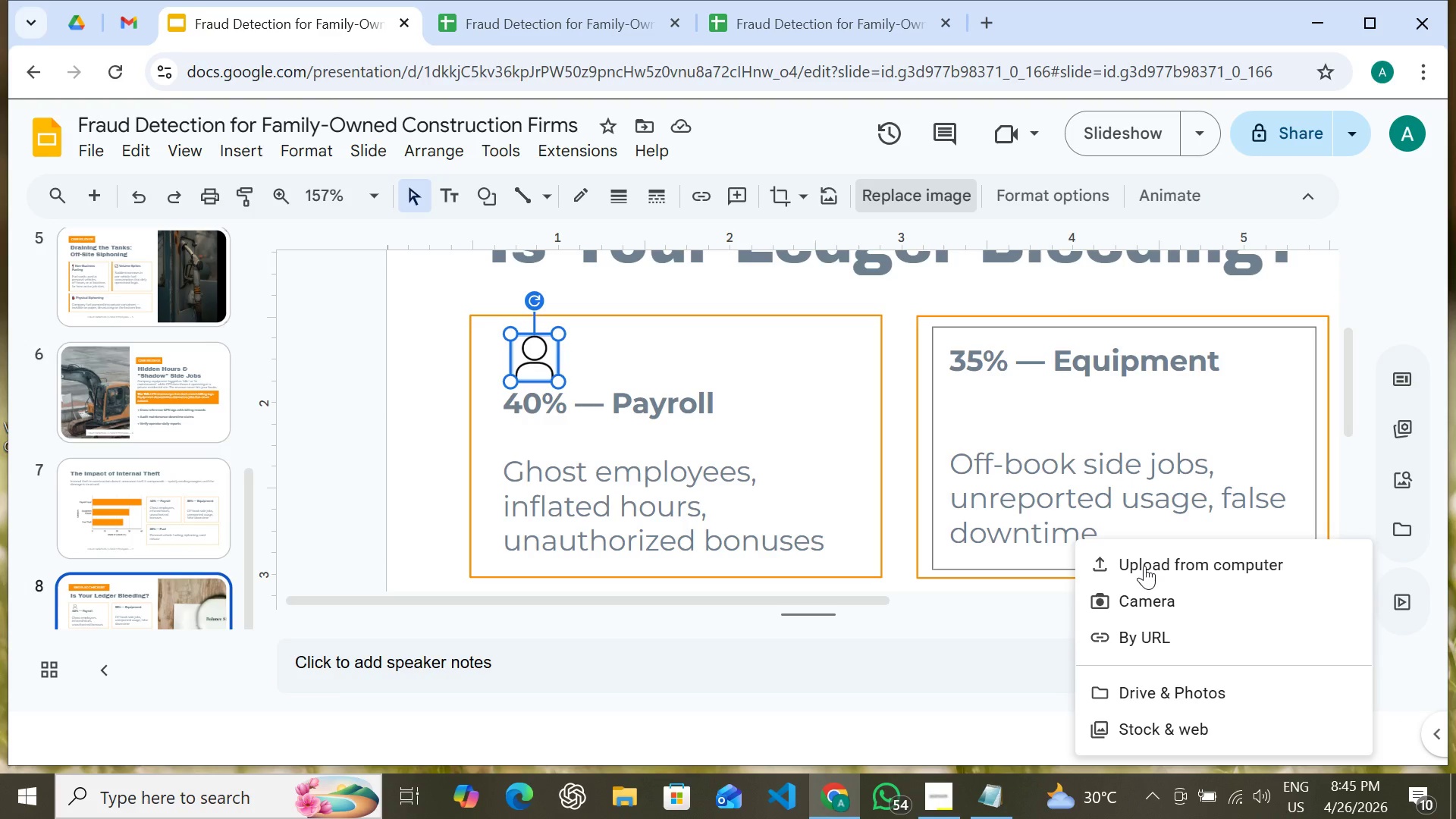 
left_click([1144, 566])
 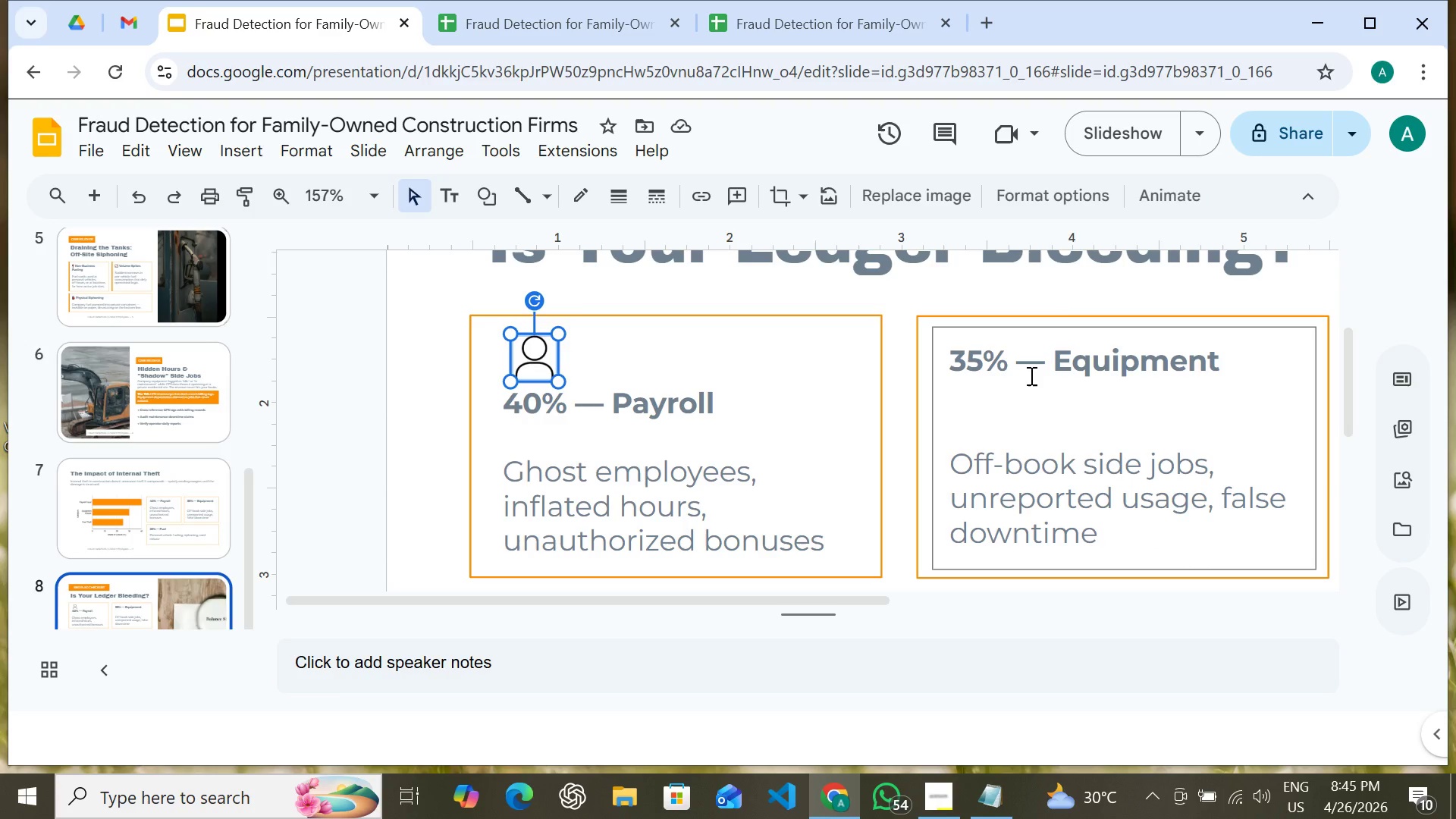 
left_click([898, 209])
 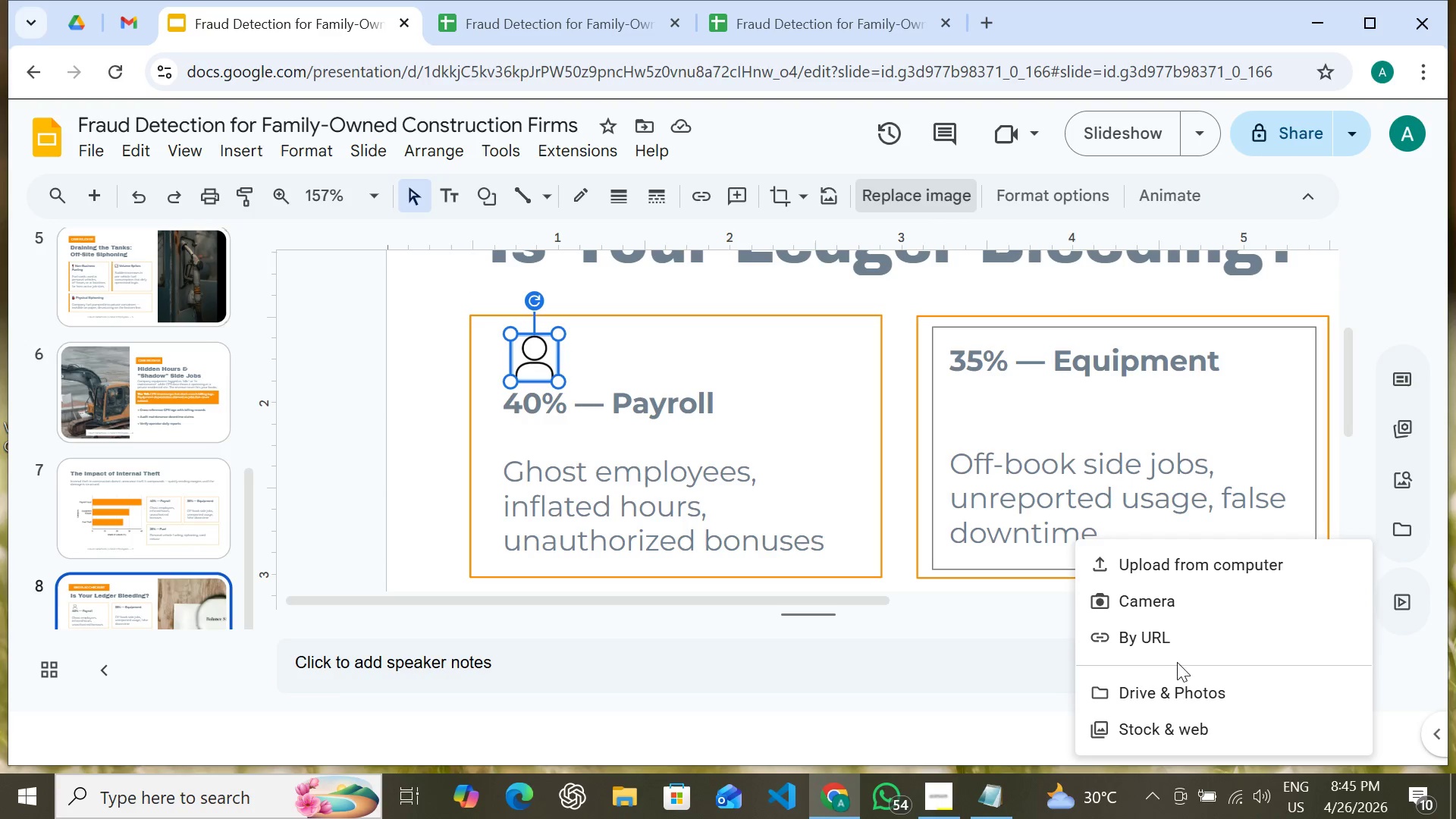 
left_click([1168, 698])
 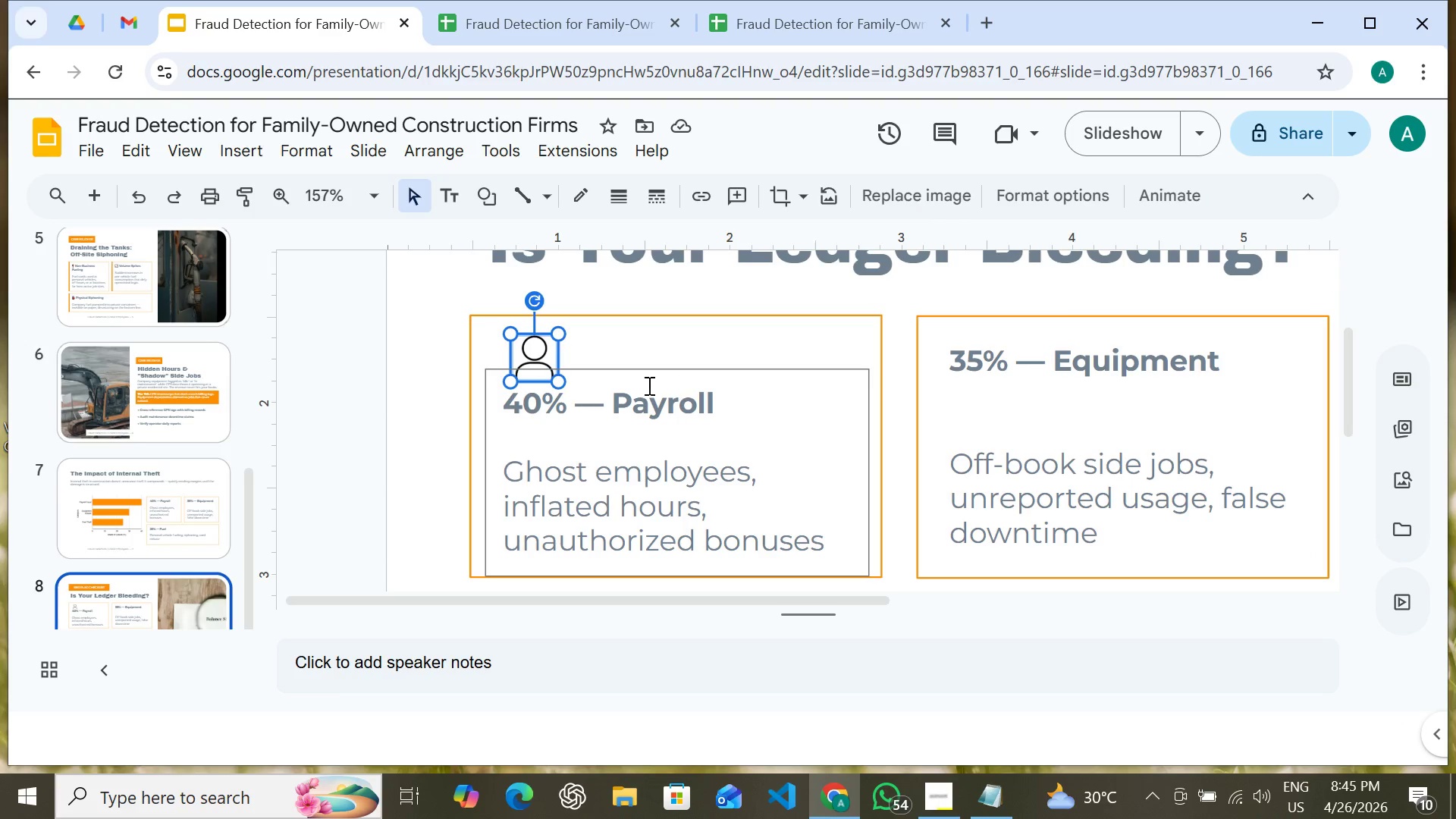 
wait(5.05)
 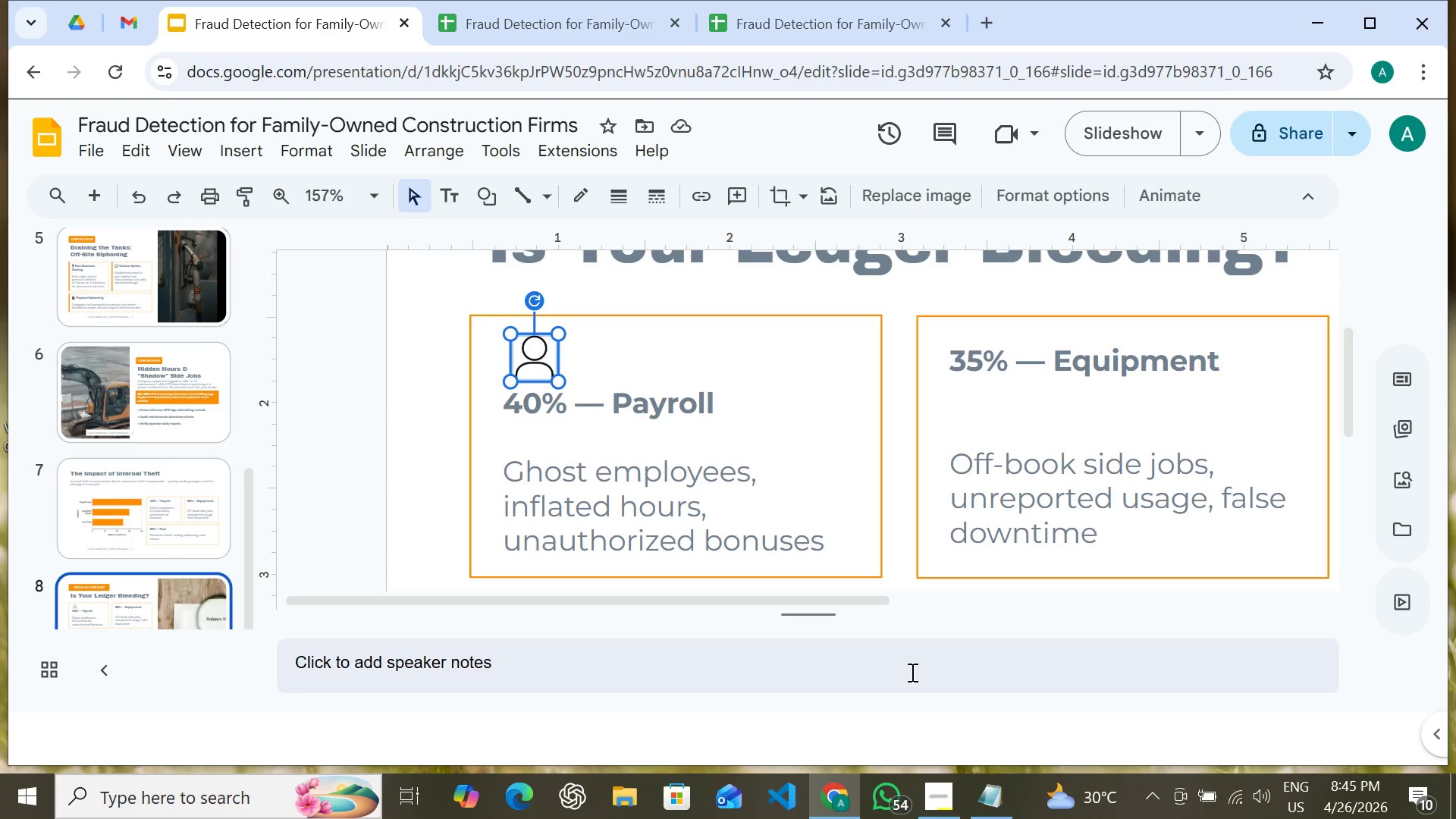 
left_click([337, 406])
 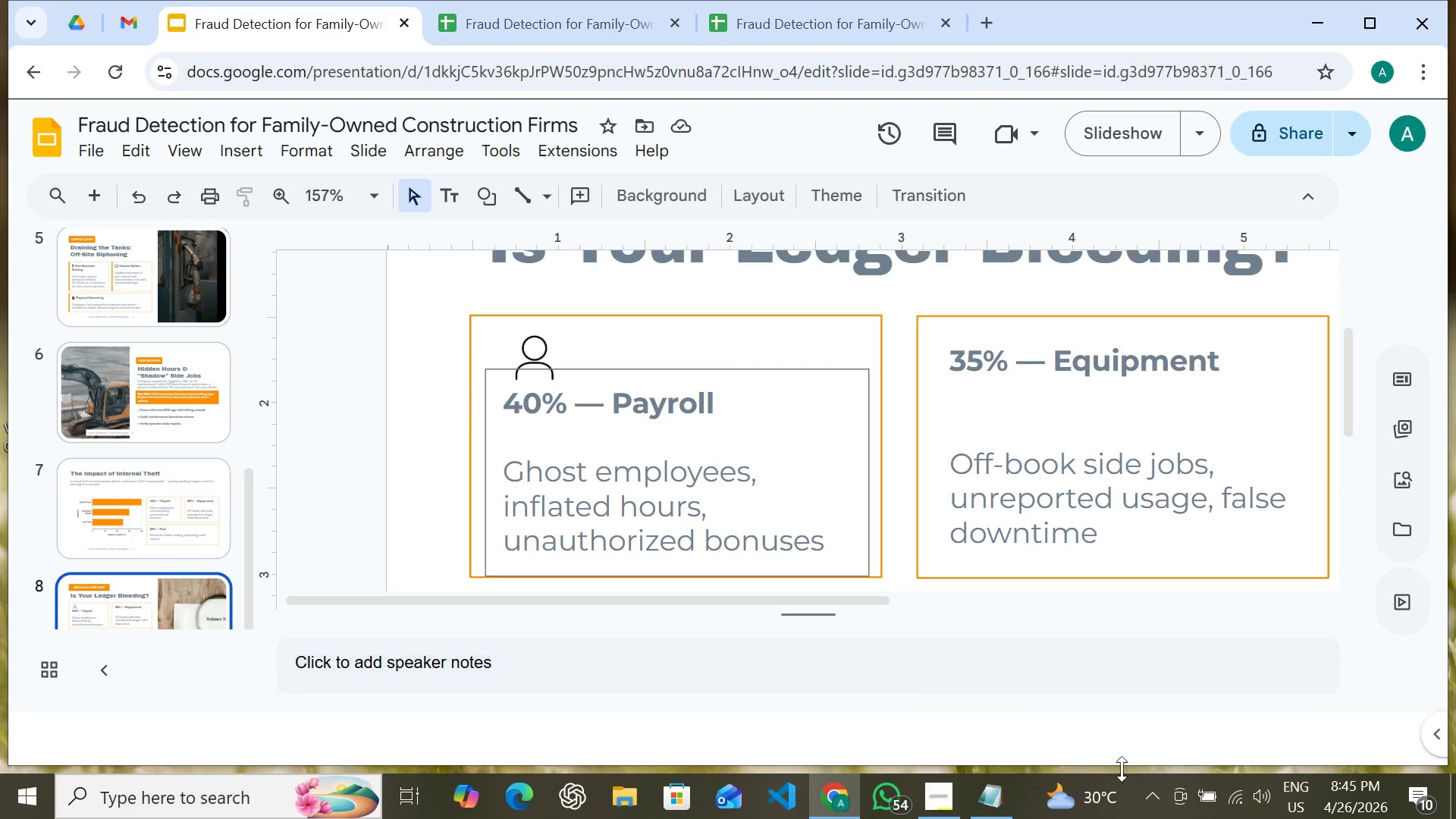 
left_click([1239, 797])
 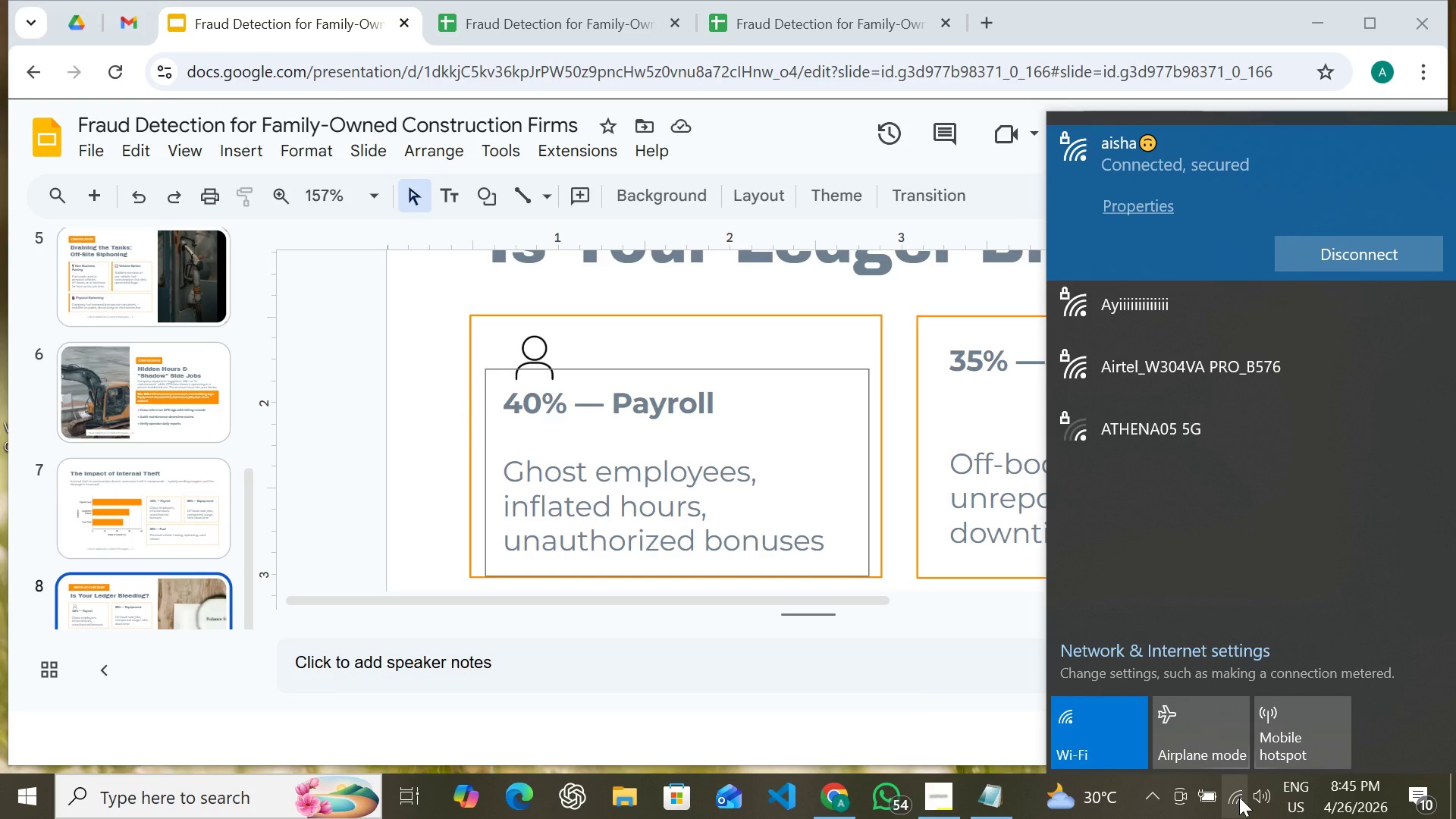 
left_click([1239, 797])
 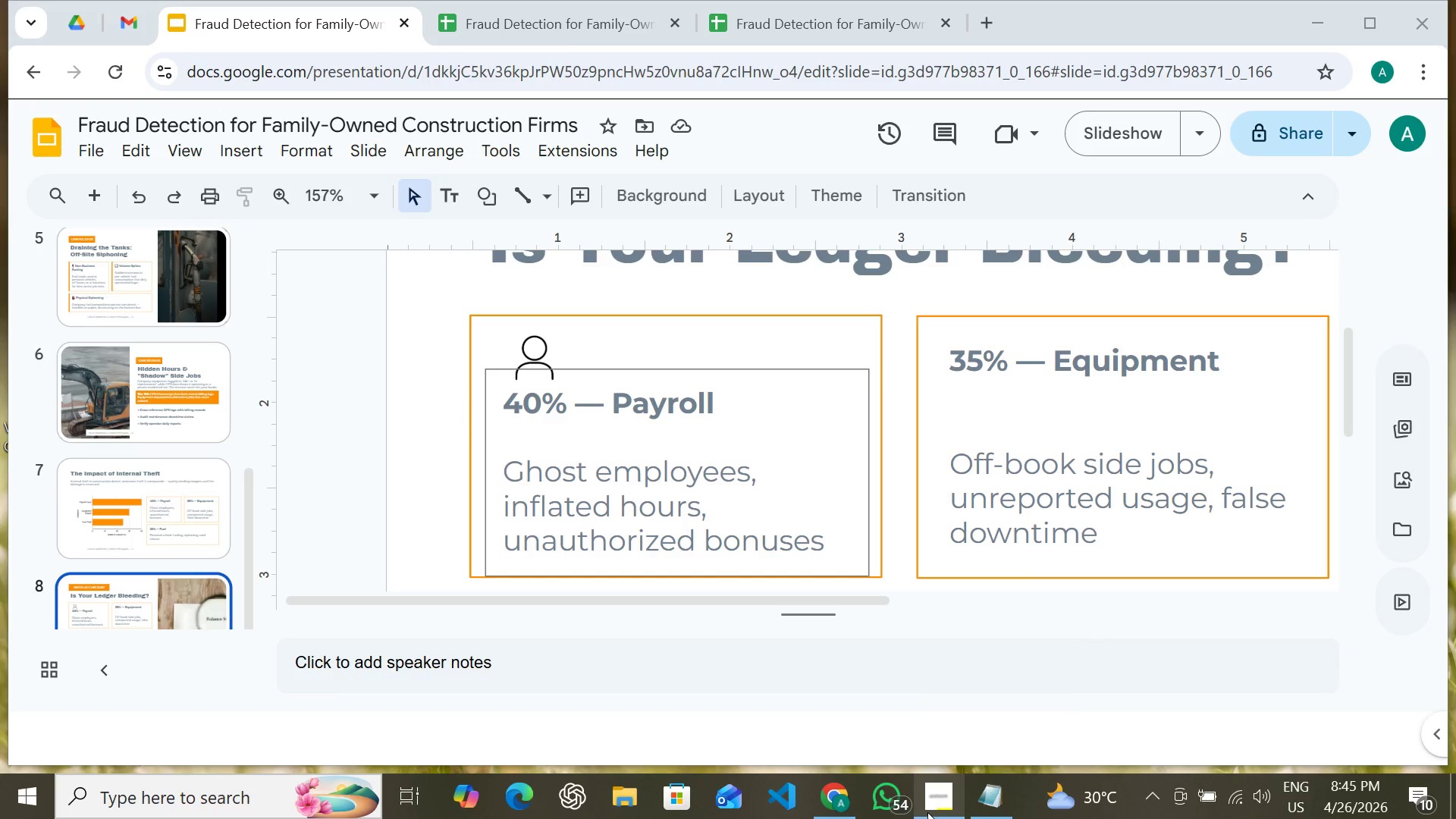 
left_click([927, 812])